 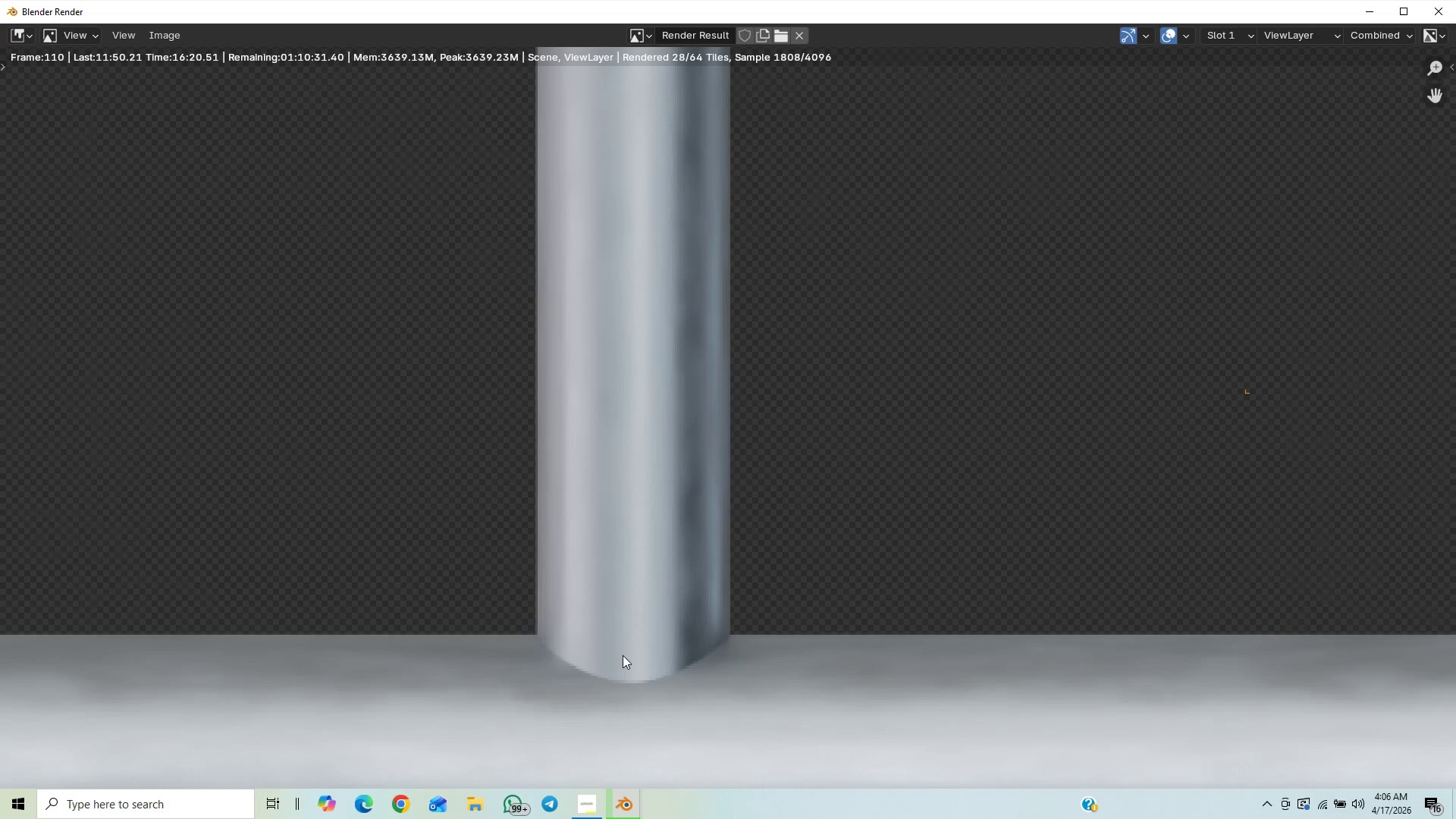 
scroll: coordinate [628, 650], scroll_direction: up, amount: 1.0
 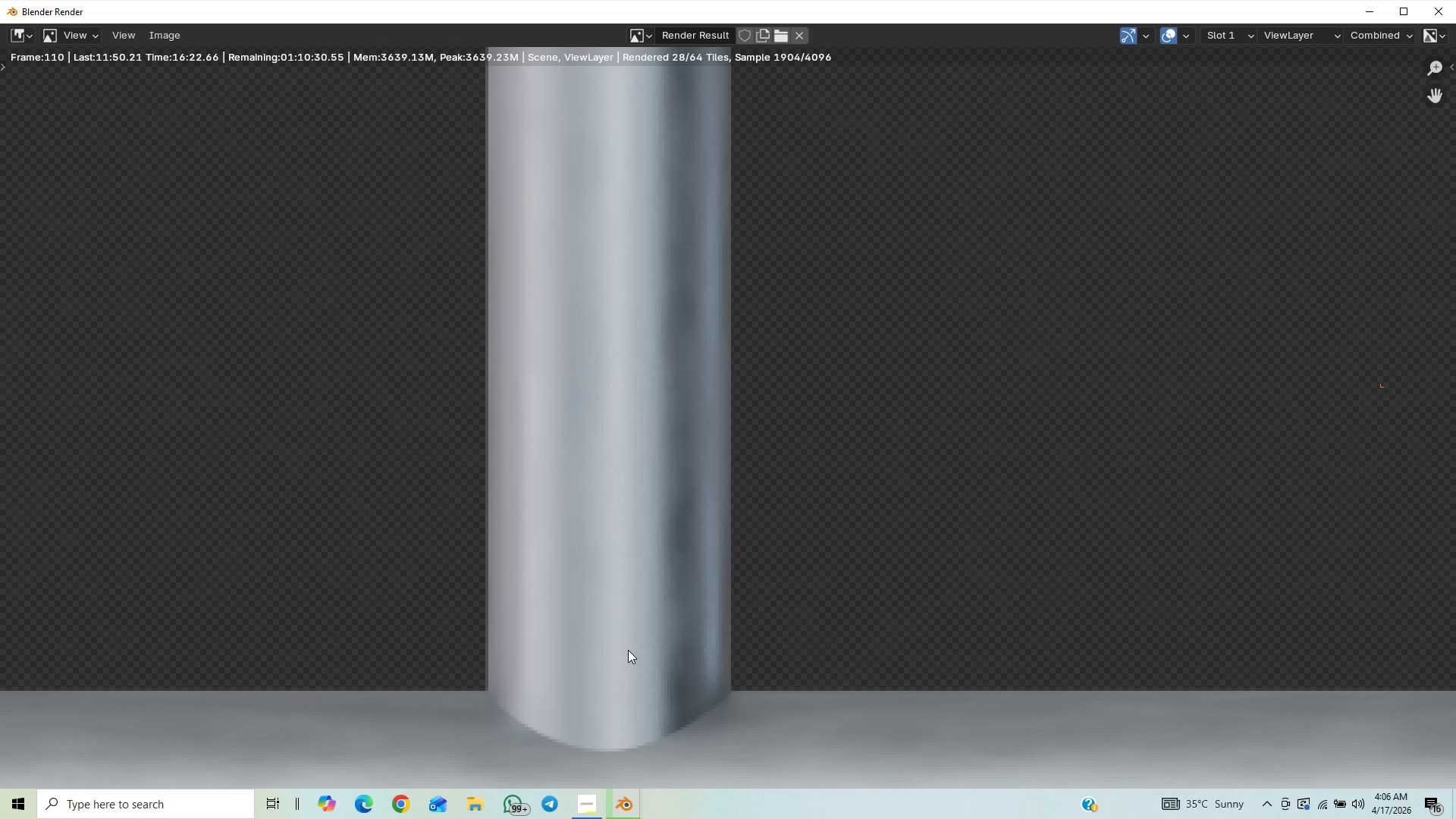 
scroll: coordinate [601, 622], scroll_direction: down, amount: 14.0
 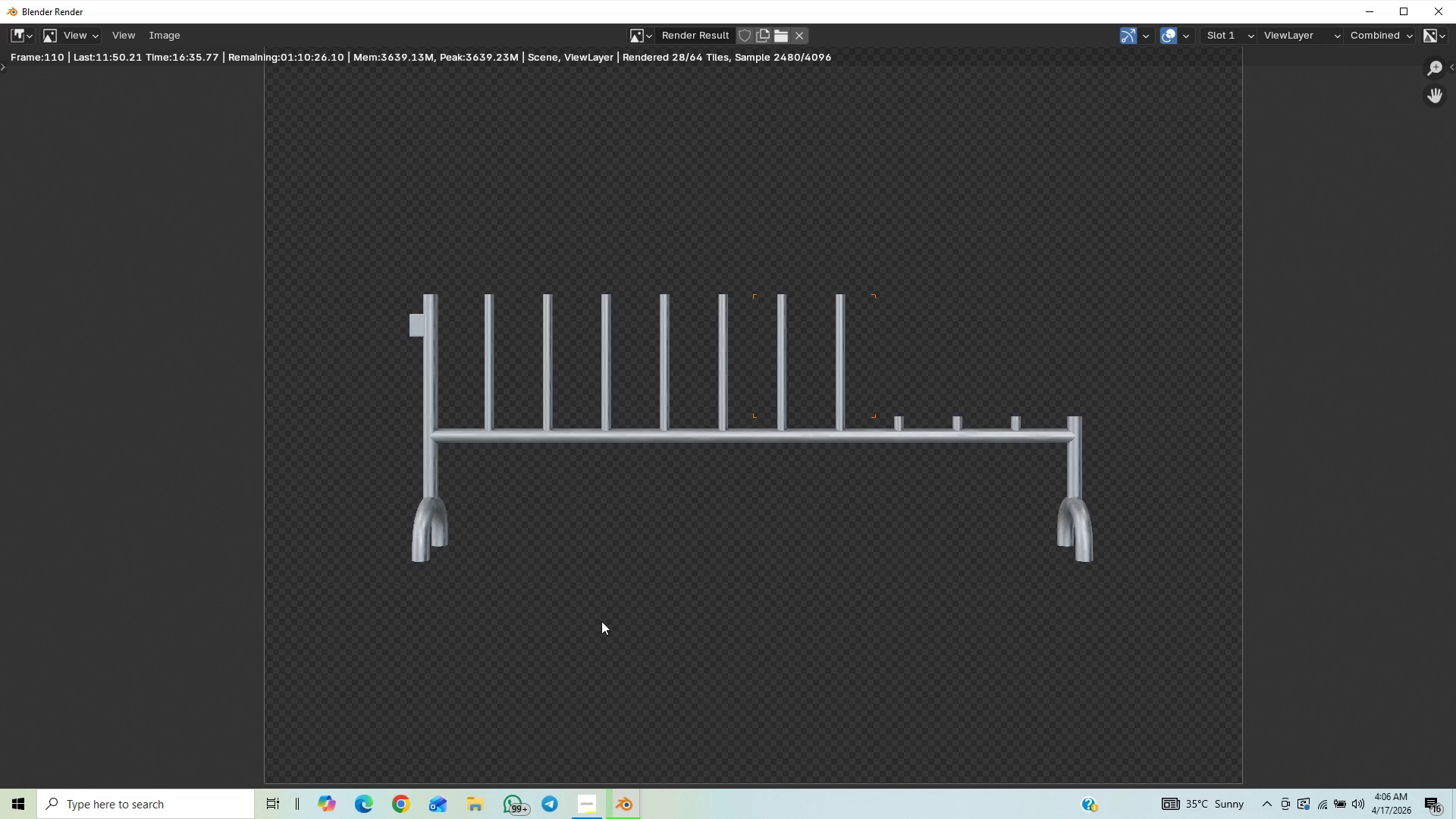 
wait(8.19)
 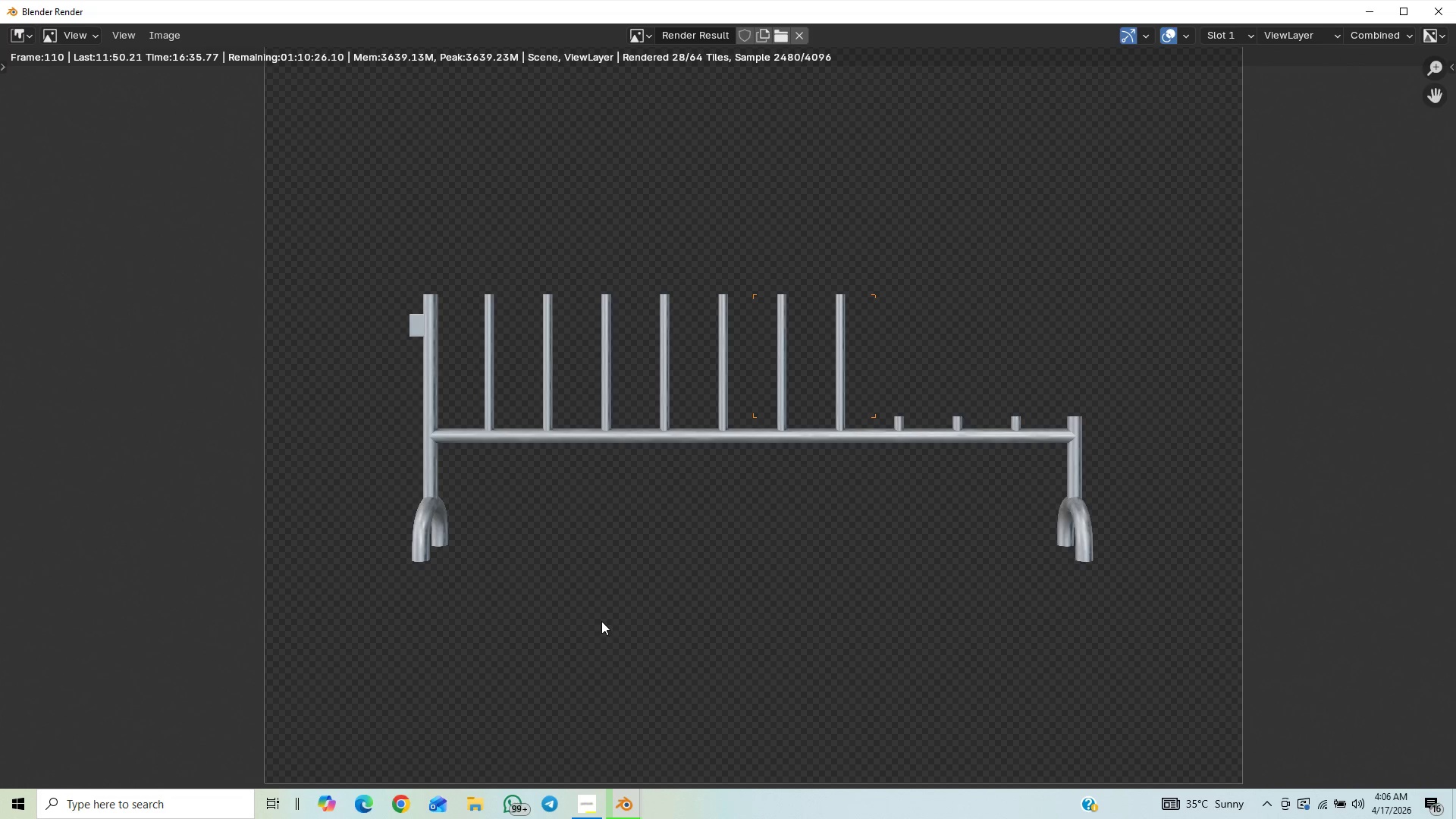 
scroll: coordinate [601, 621], scroll_direction: up, amount: 3.0
 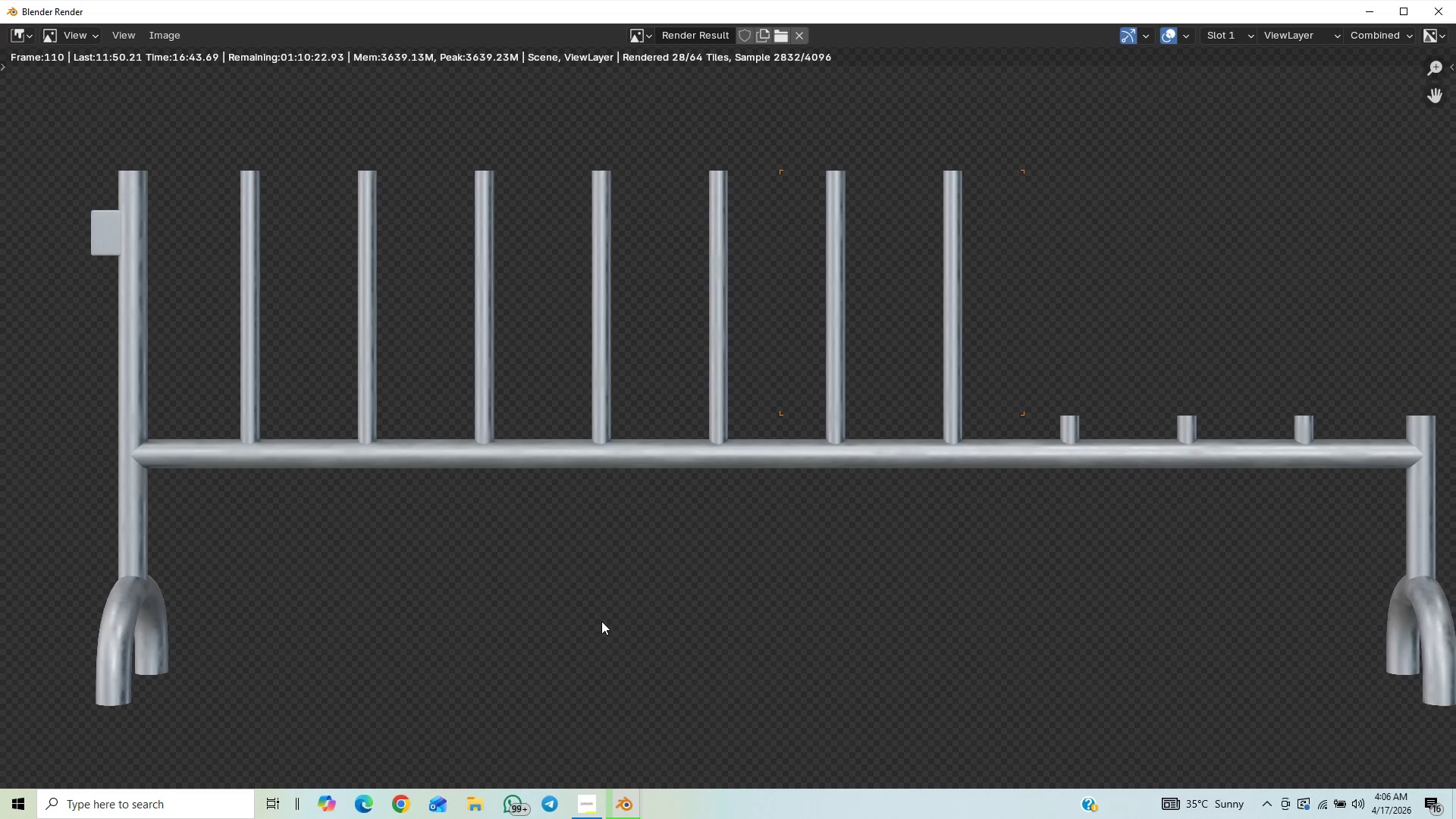 
scroll: coordinate [601, 621], scroll_direction: down, amount: 5.0
 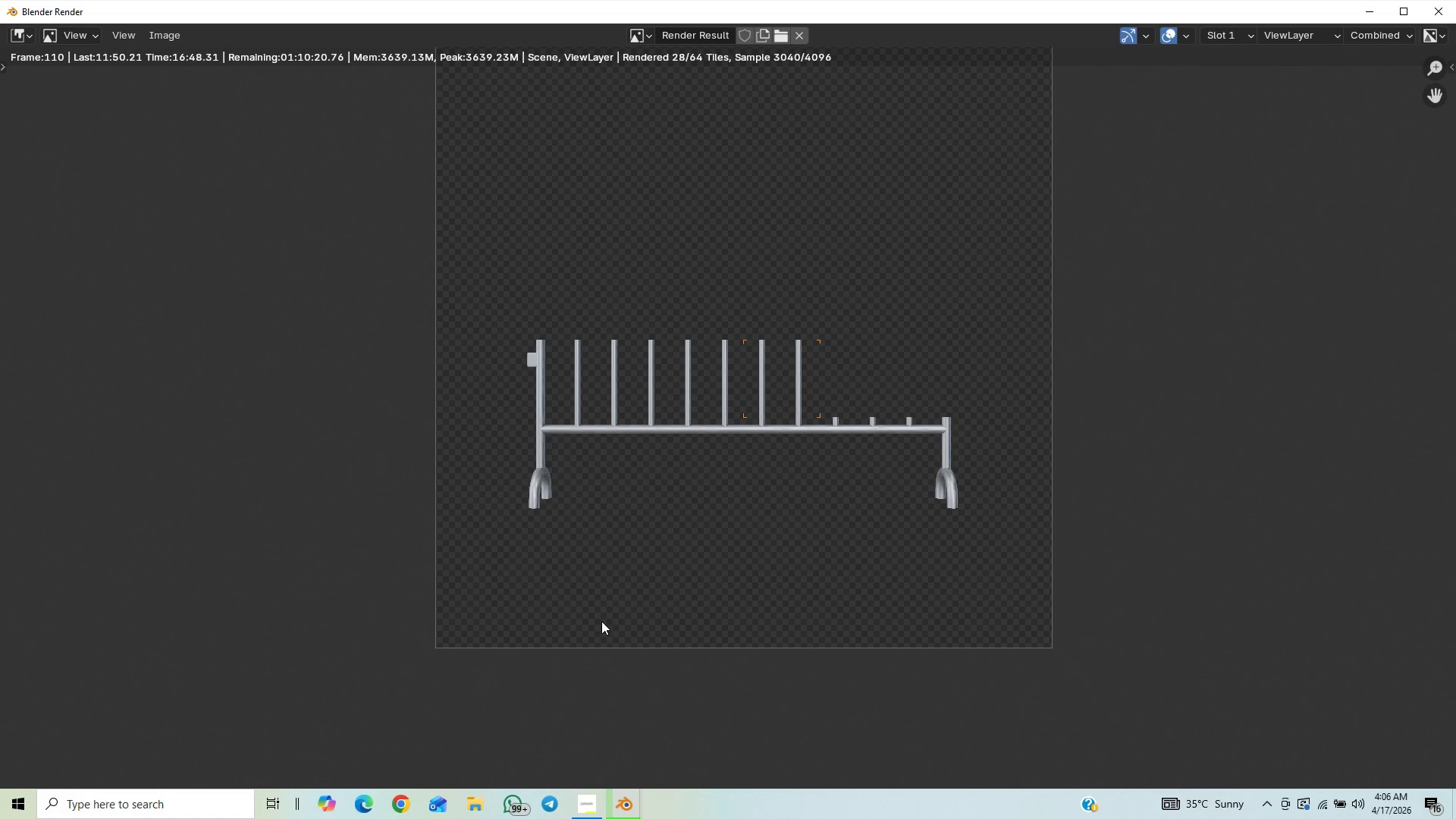 
wait(5.72)
 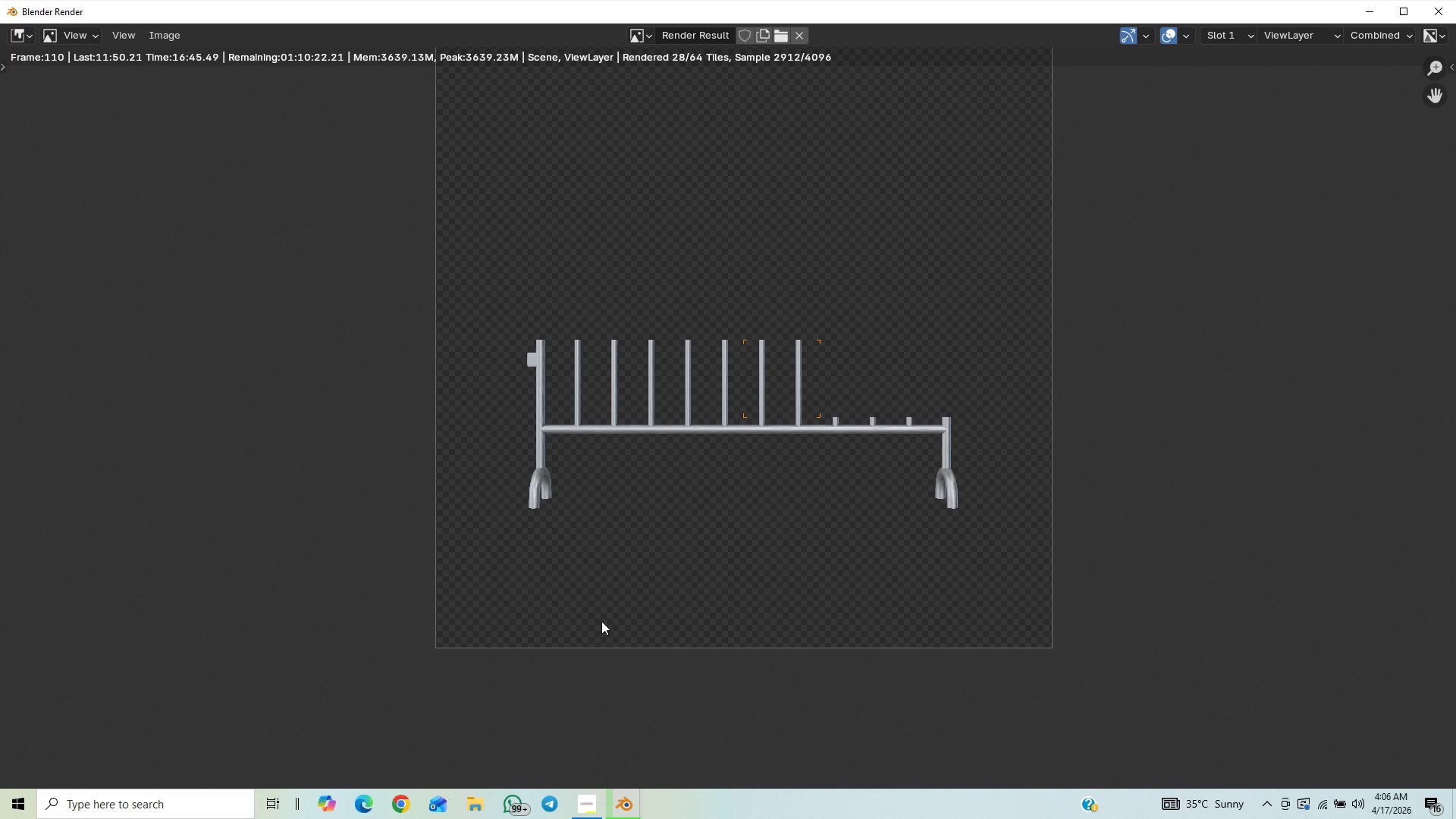 
scroll: coordinate [601, 621], scroll_direction: down, amount: 1.0
 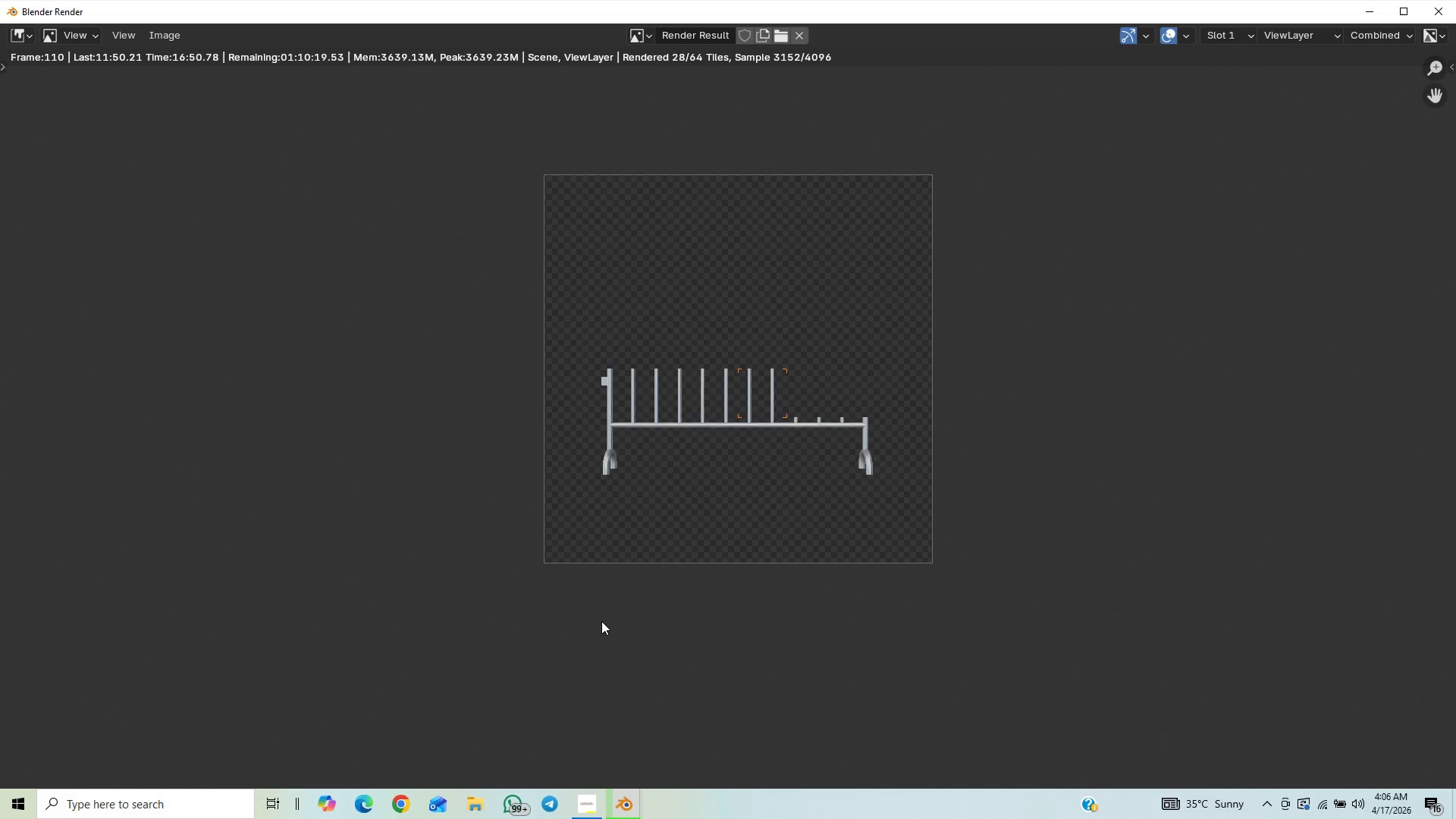 
scroll: coordinate [602, 620], scroll_direction: up, amount: 12.0
 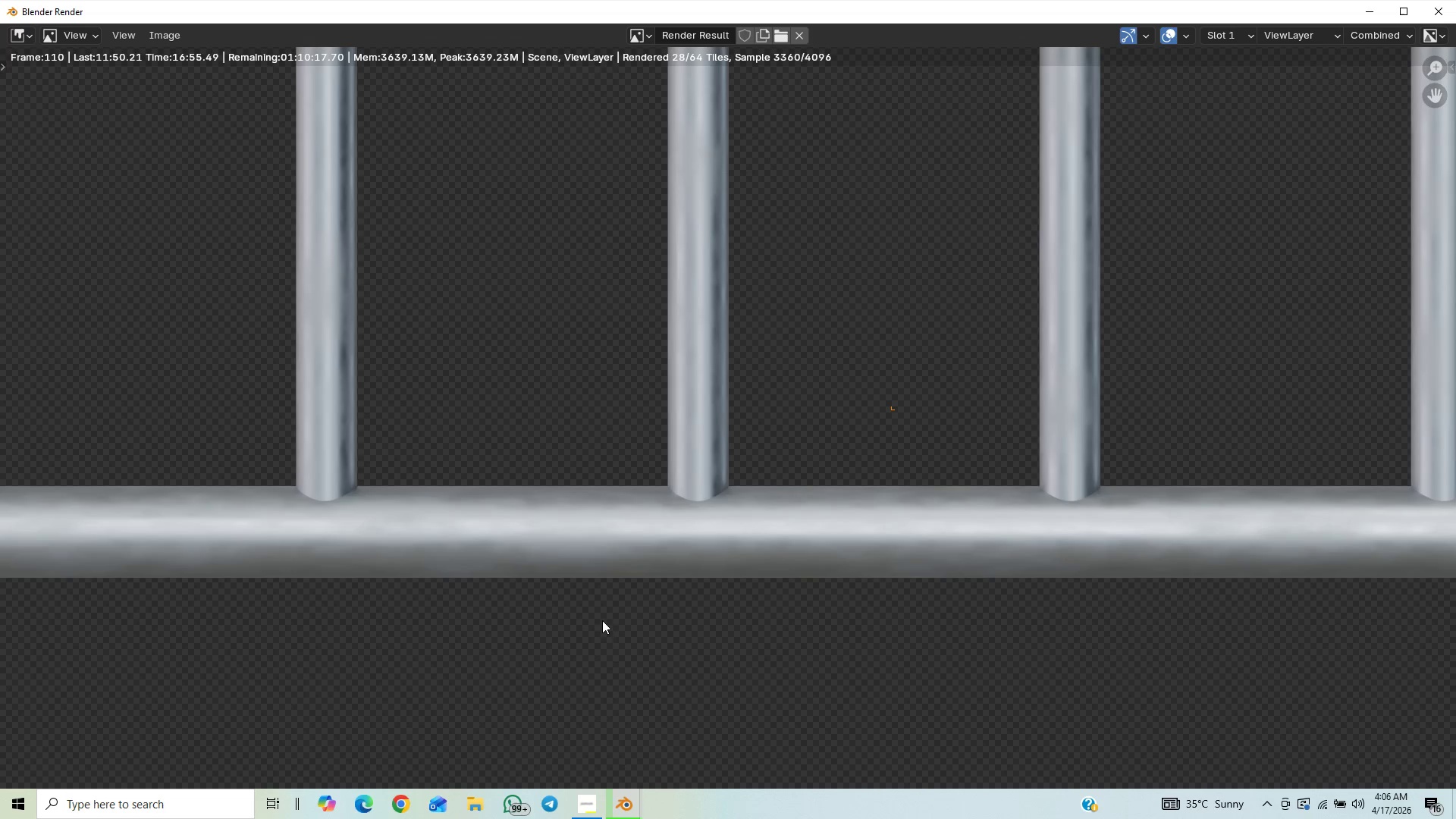 
scroll: coordinate [602, 620], scroll_direction: down, amount: 1.0
 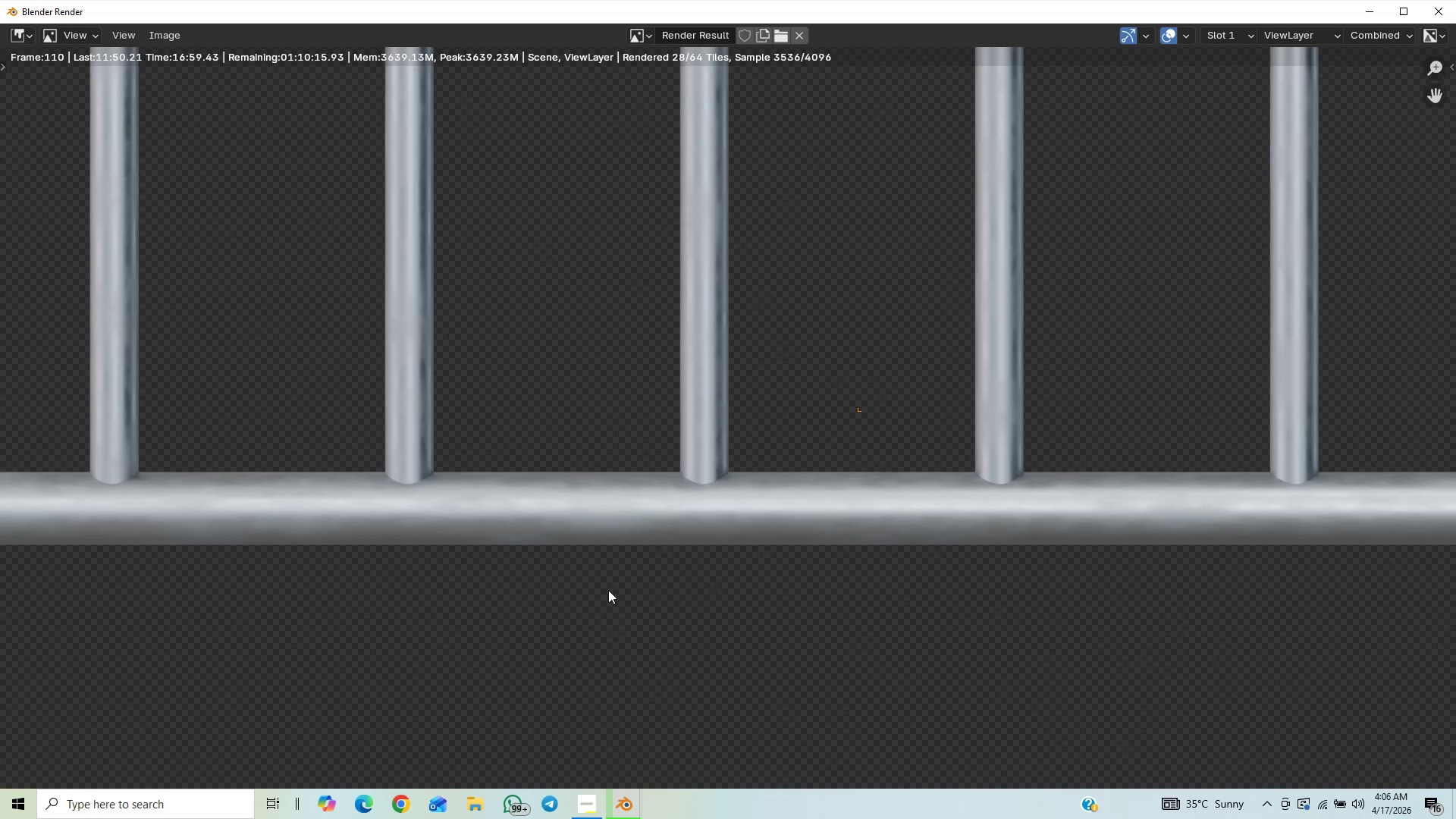 
scroll: coordinate [608, 585], scroll_direction: up, amount: 6.0
 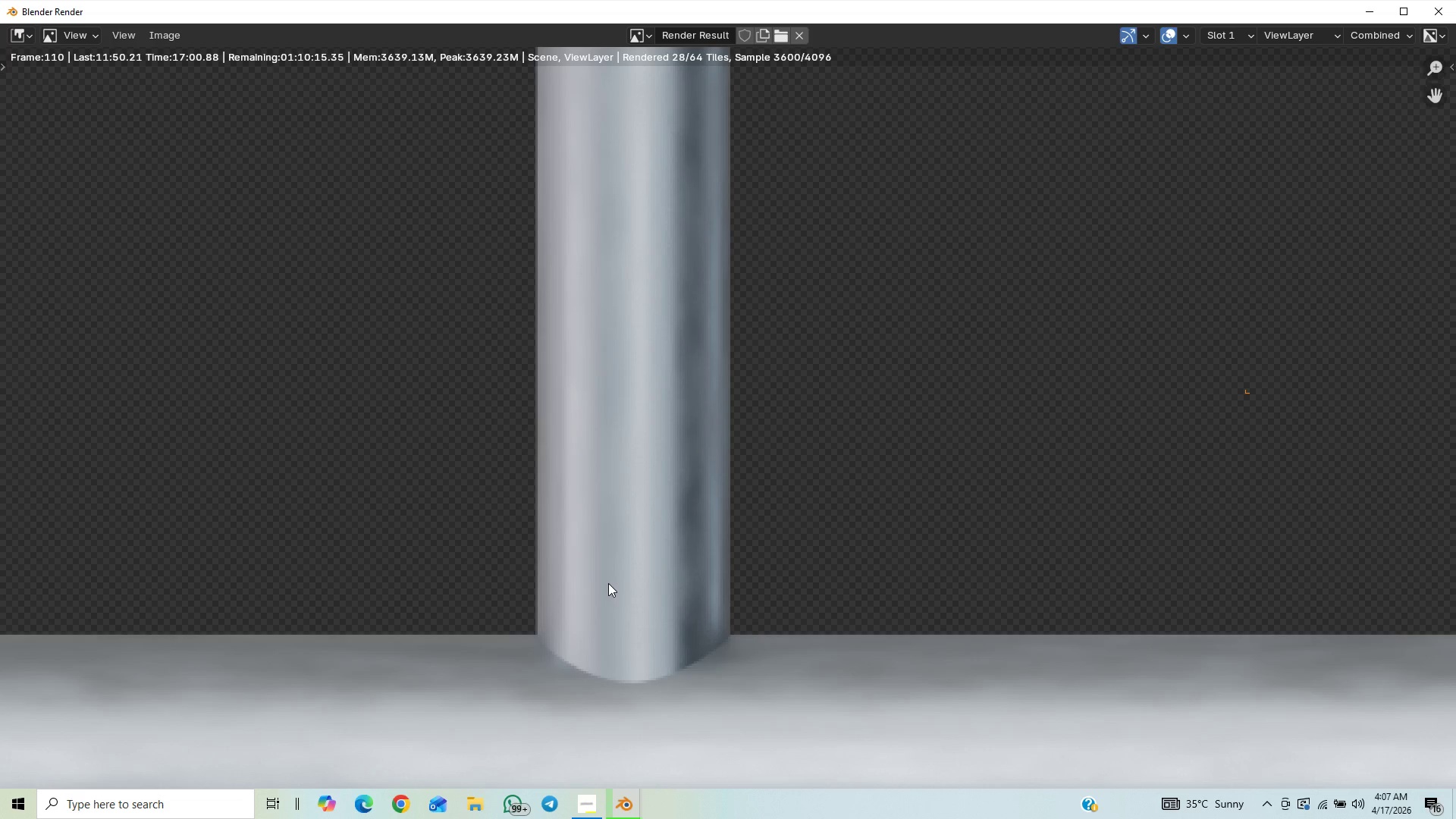 
scroll: coordinate [608, 583], scroll_direction: down, amount: 26.0
 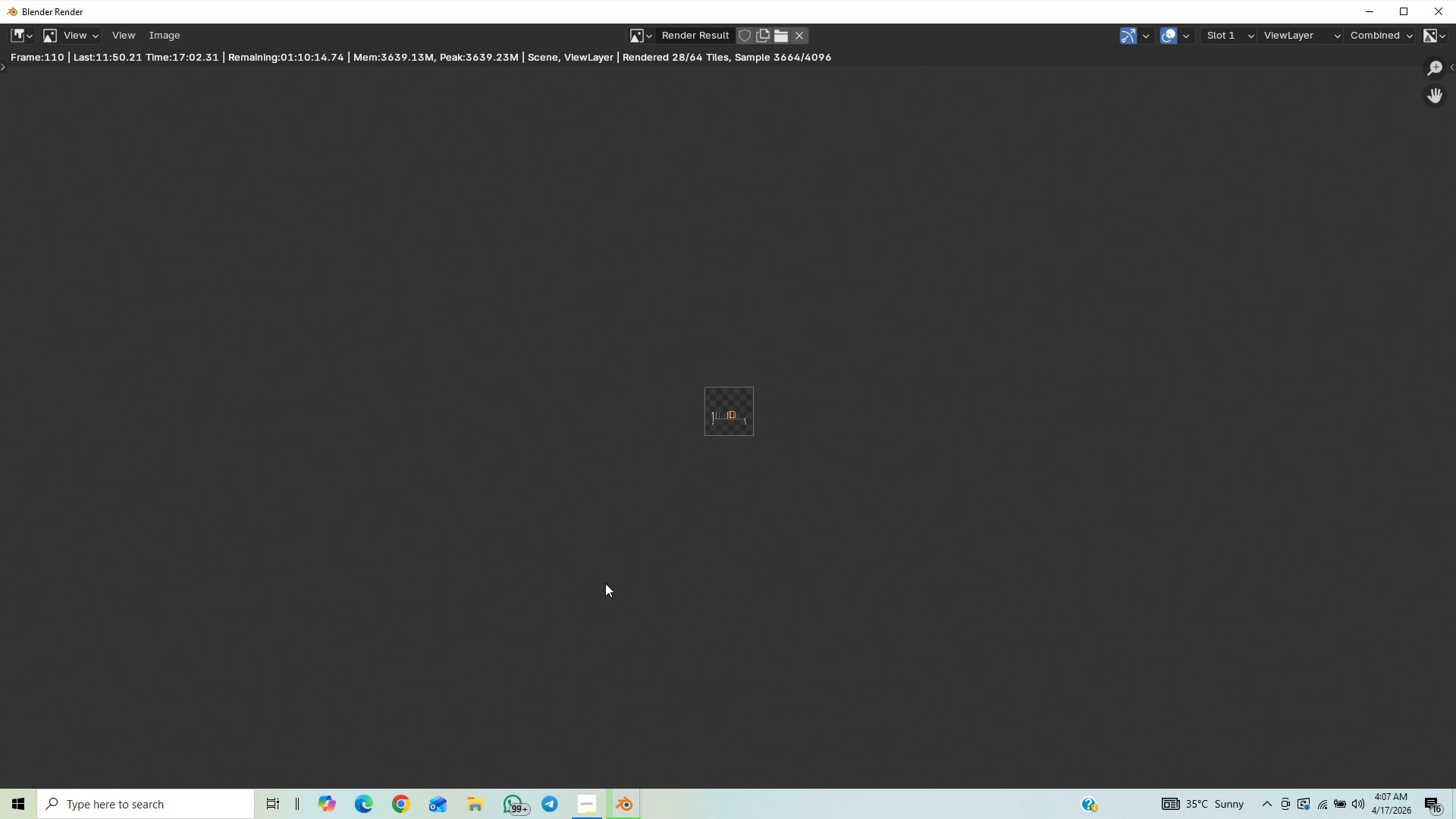 
scroll: coordinate [604, 583], scroll_direction: up, amount: 16.0
 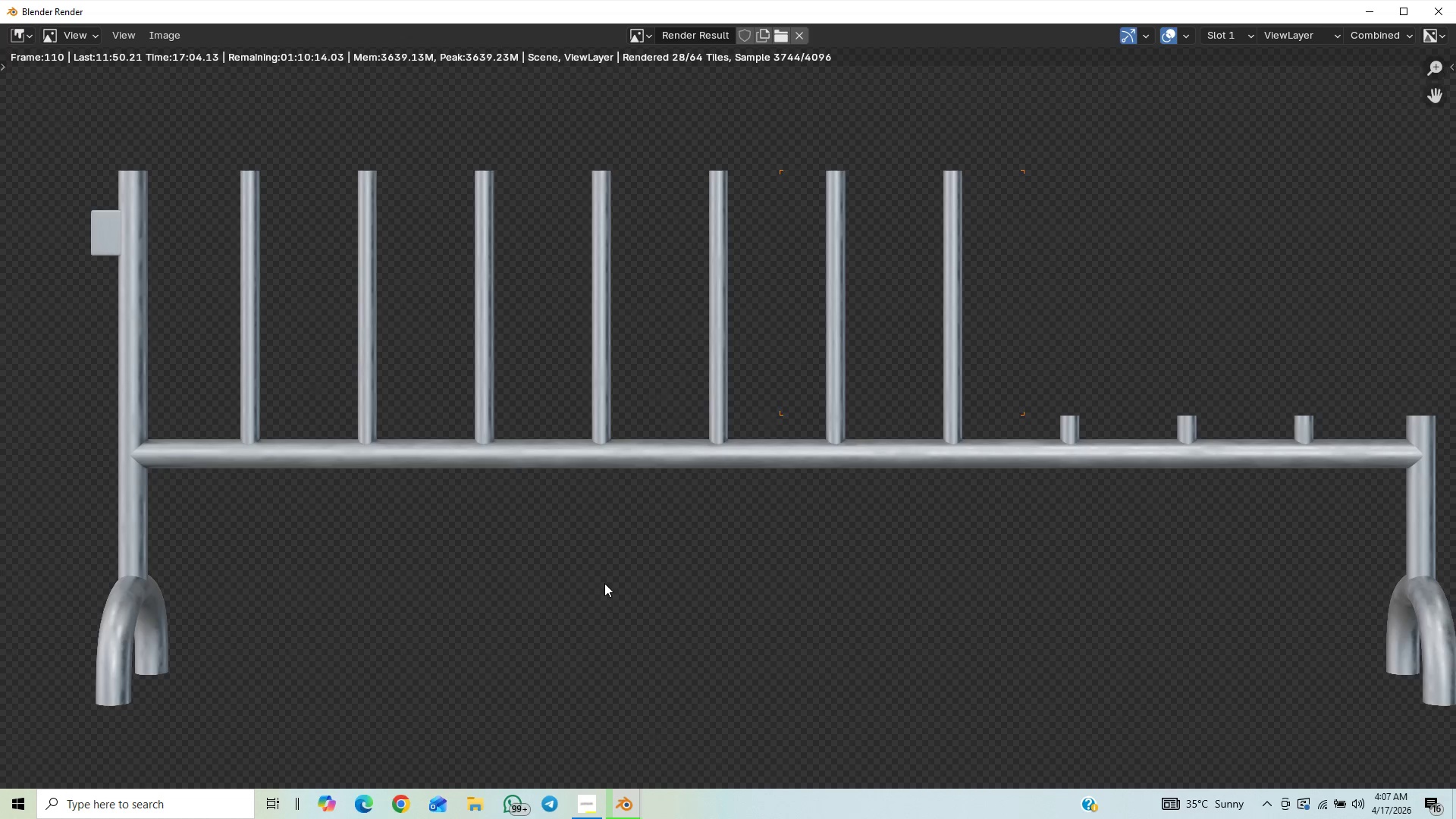 
scroll: coordinate [604, 583], scroll_direction: down, amount: 11.0
 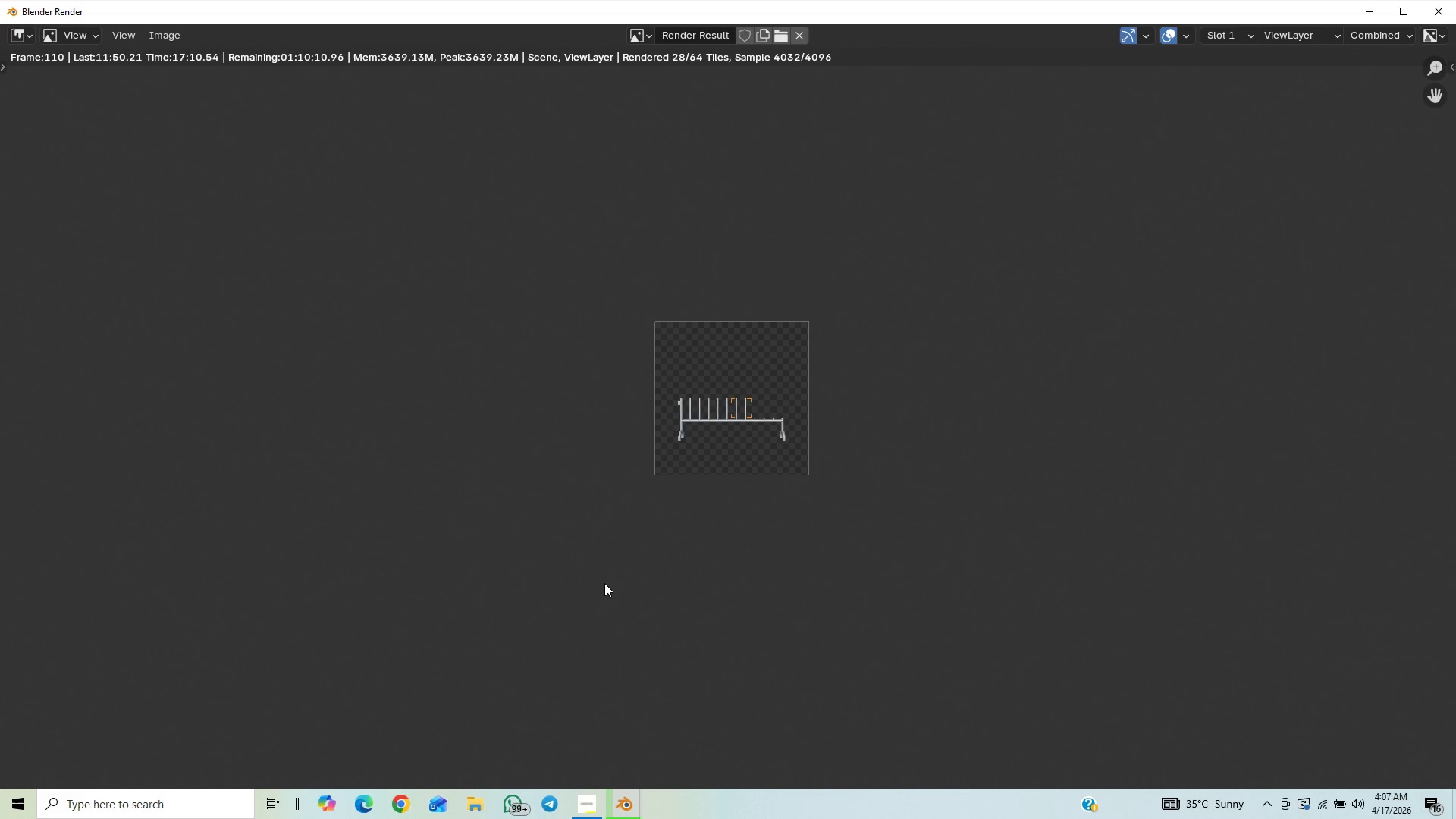 
wait(7.28)
 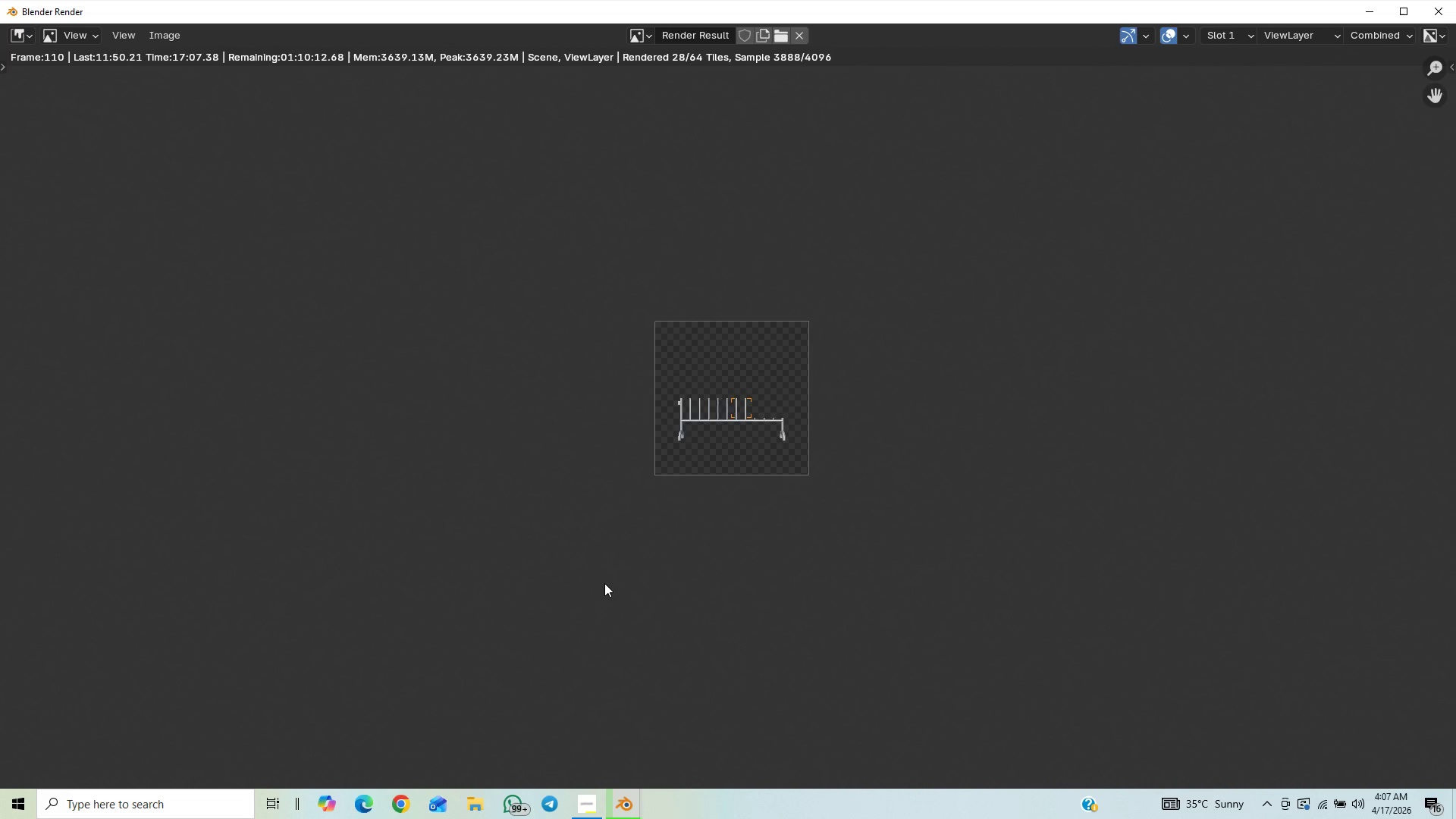 
scroll: coordinate [604, 583], scroll_direction: up, amount: 3.0
 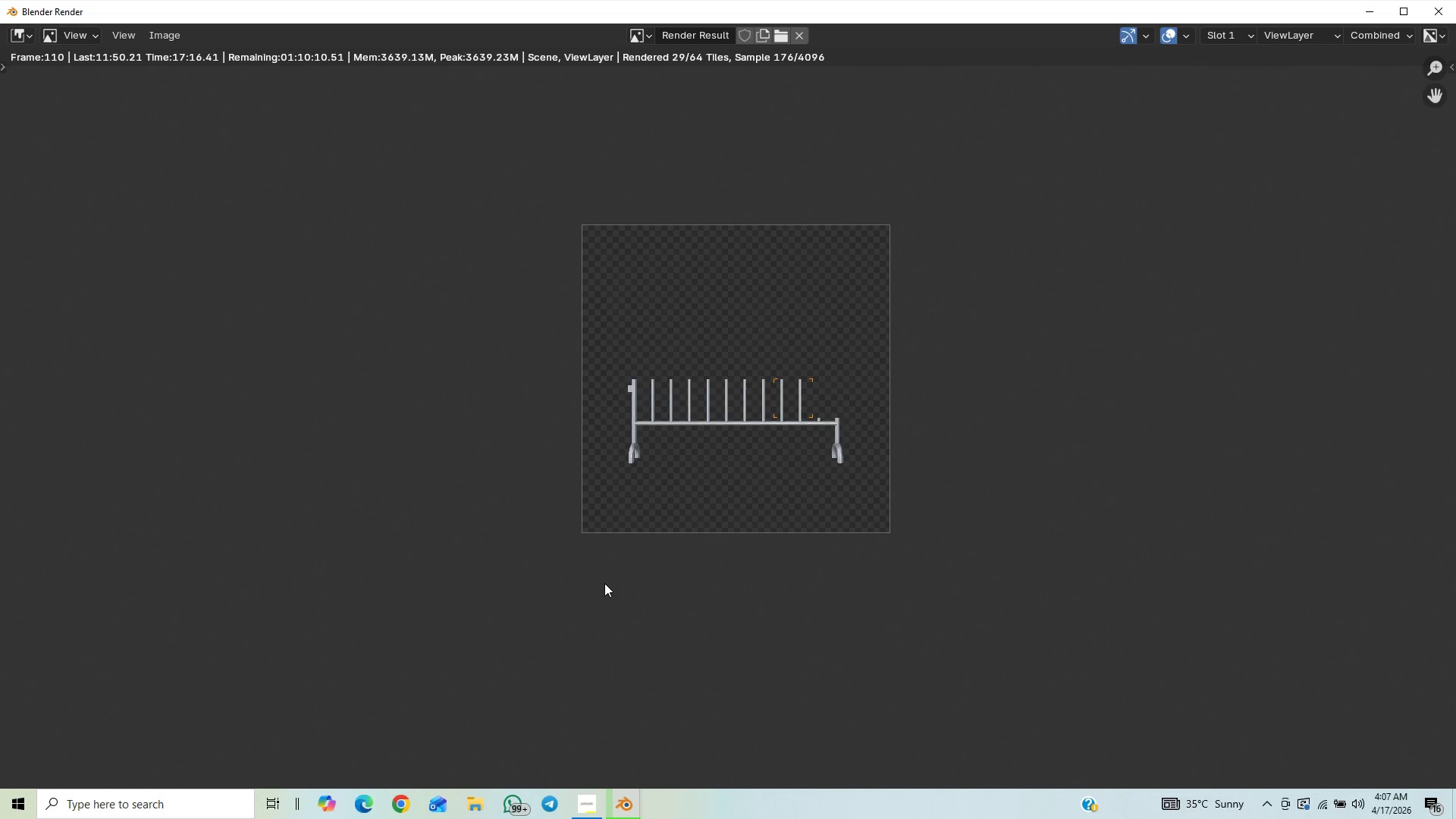 
wait(5.22)
 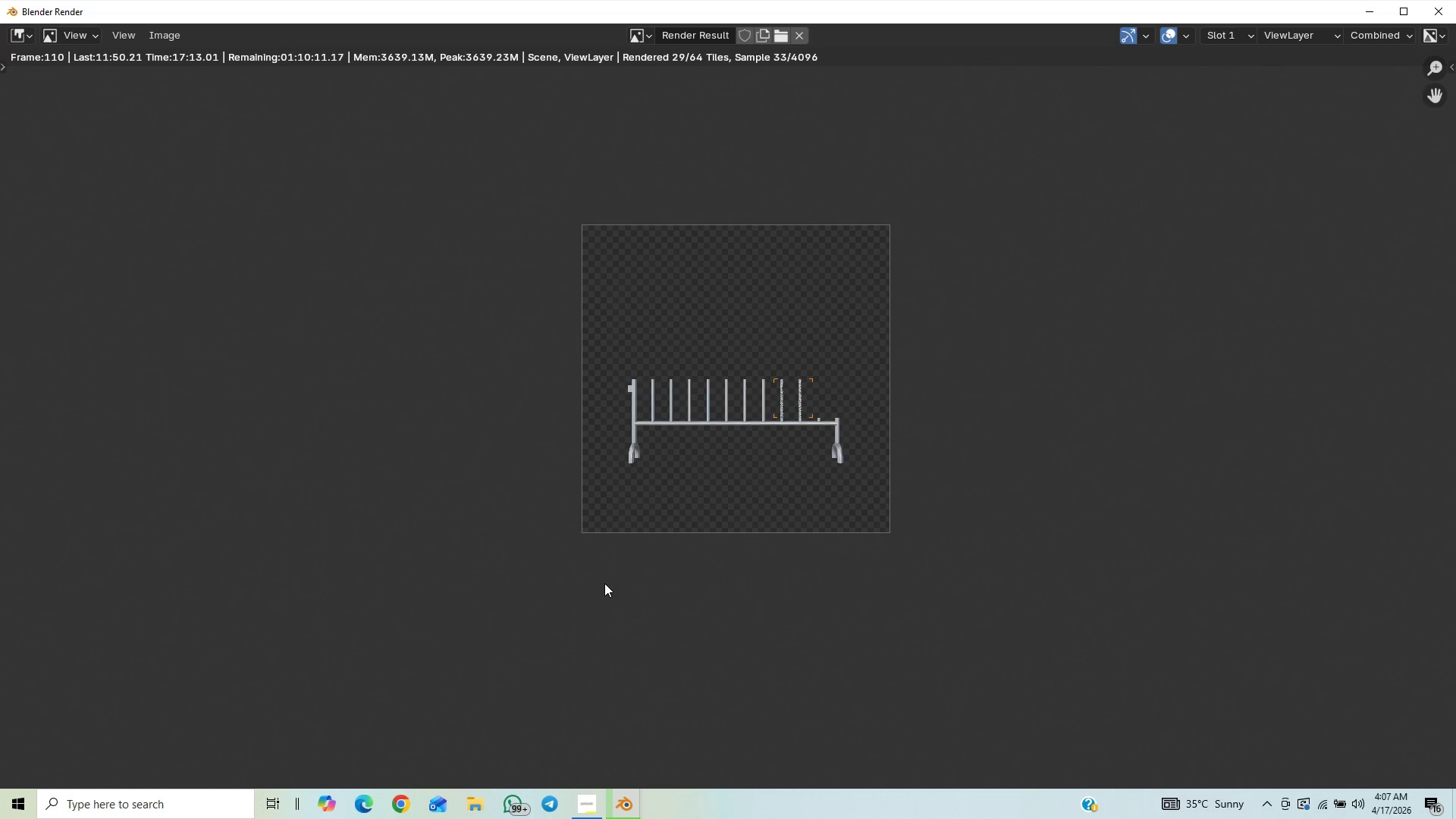 
scroll: coordinate [604, 583], scroll_direction: up, amount: 17.0
 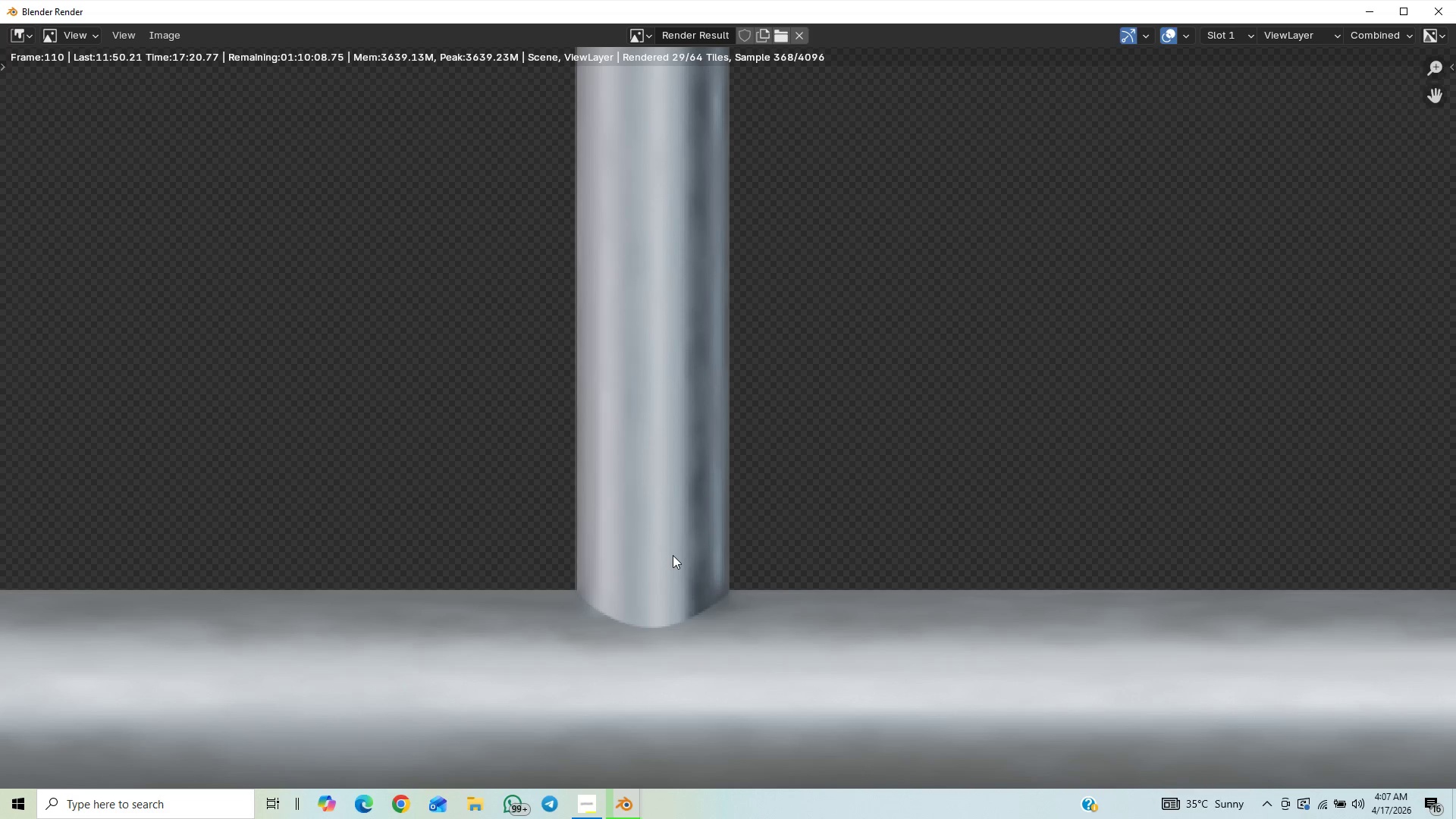 
scroll: coordinate [657, 572], scroll_direction: down, amount: 16.0
 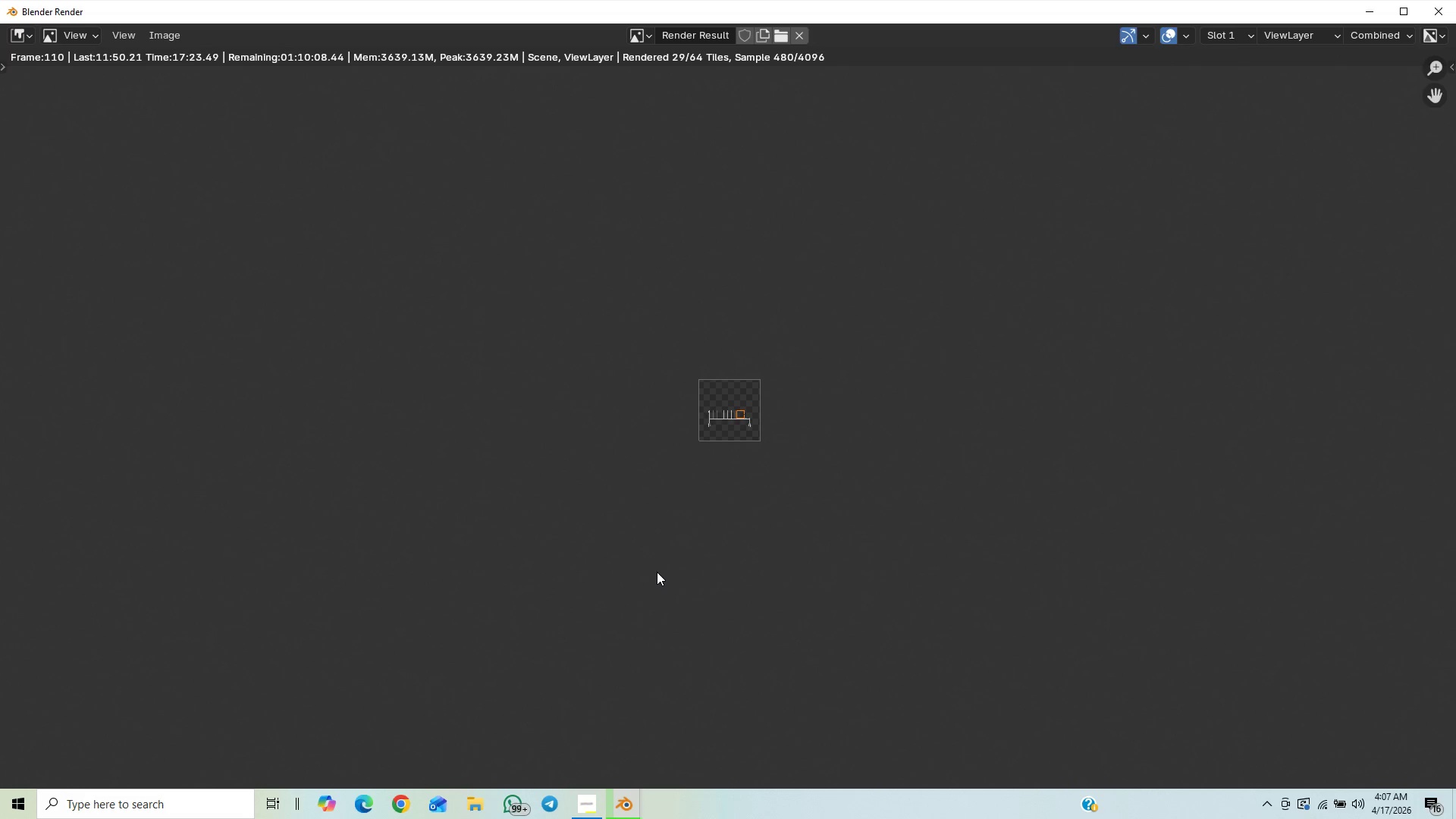 
scroll: coordinate [654, 556], scroll_direction: up, amount: 8.0
 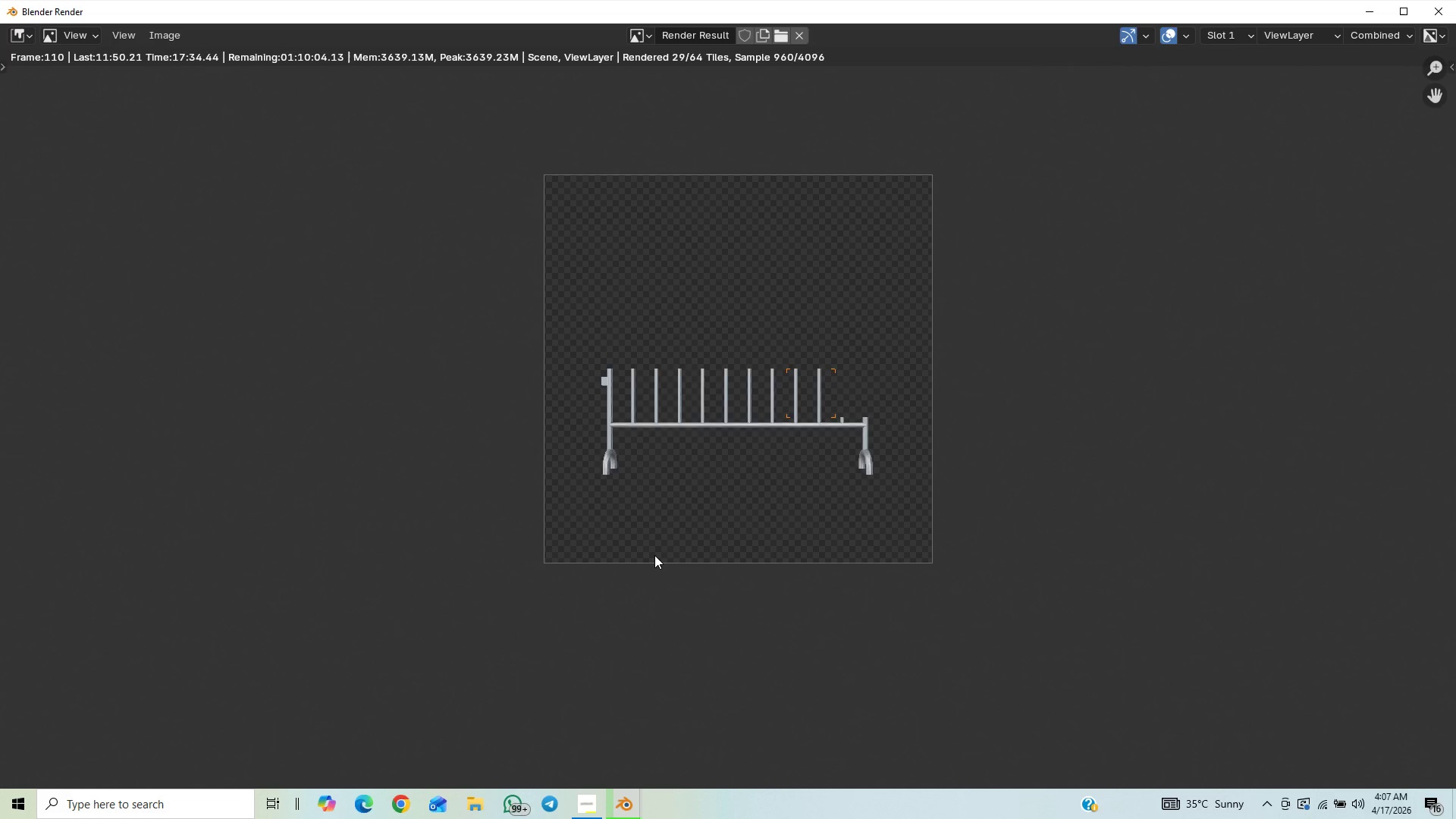 
wait(5.66)
 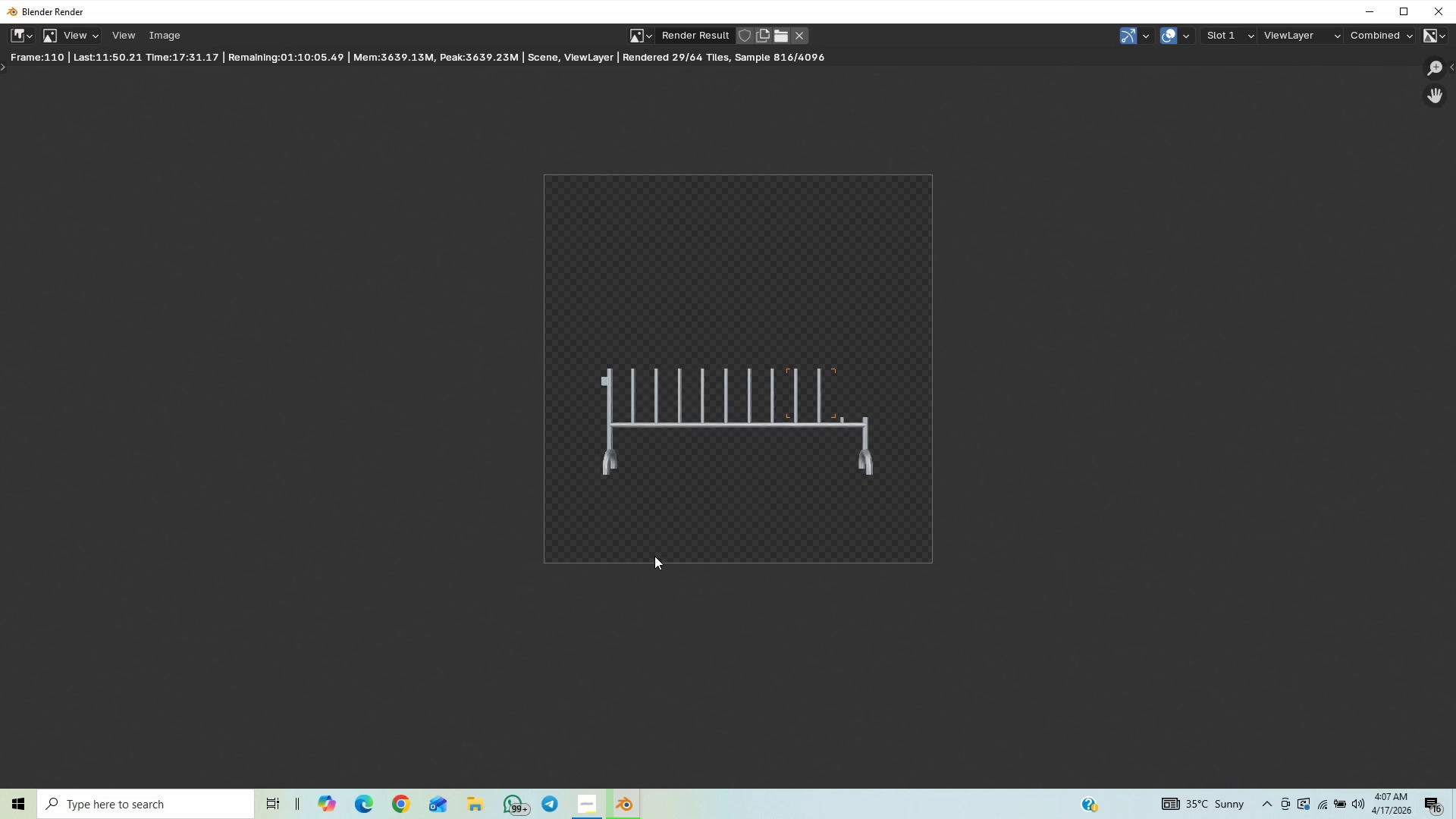 
scroll: coordinate [654, 555], scroll_direction: down, amount: 1.0
 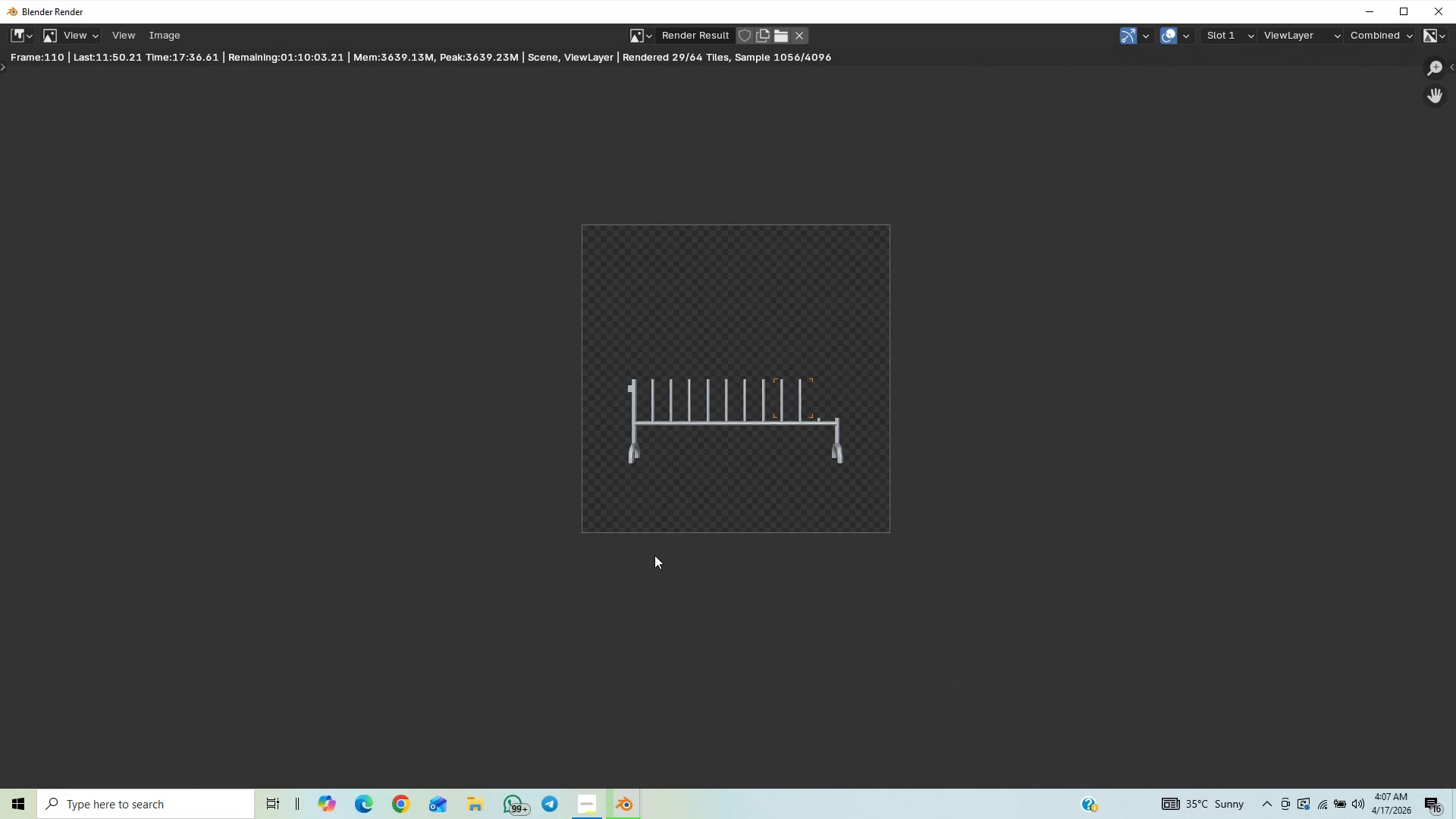 
scroll: coordinate [654, 555], scroll_direction: up, amount: 4.0
 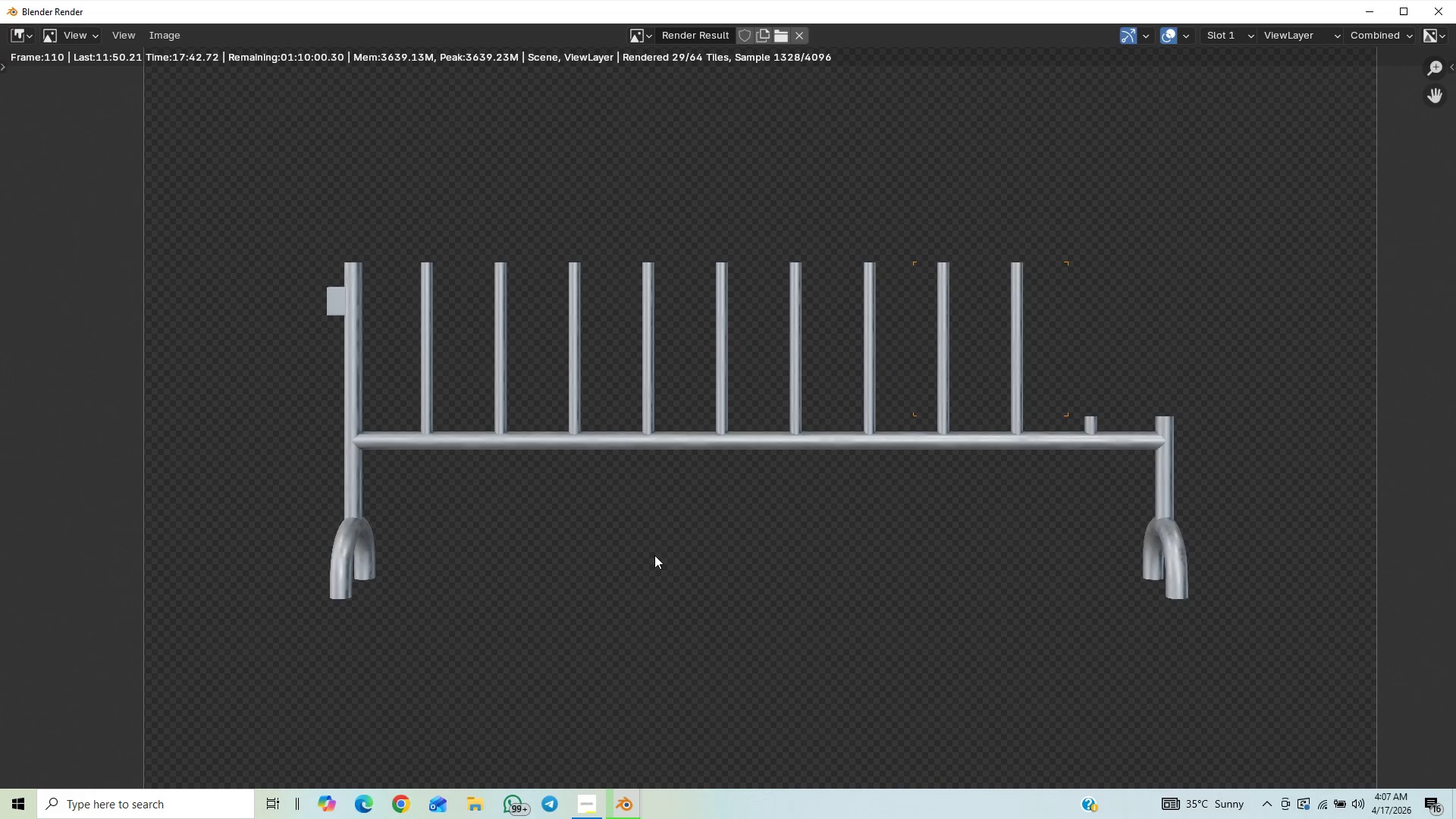 
scroll: coordinate [654, 555], scroll_direction: down, amount: 2.0
 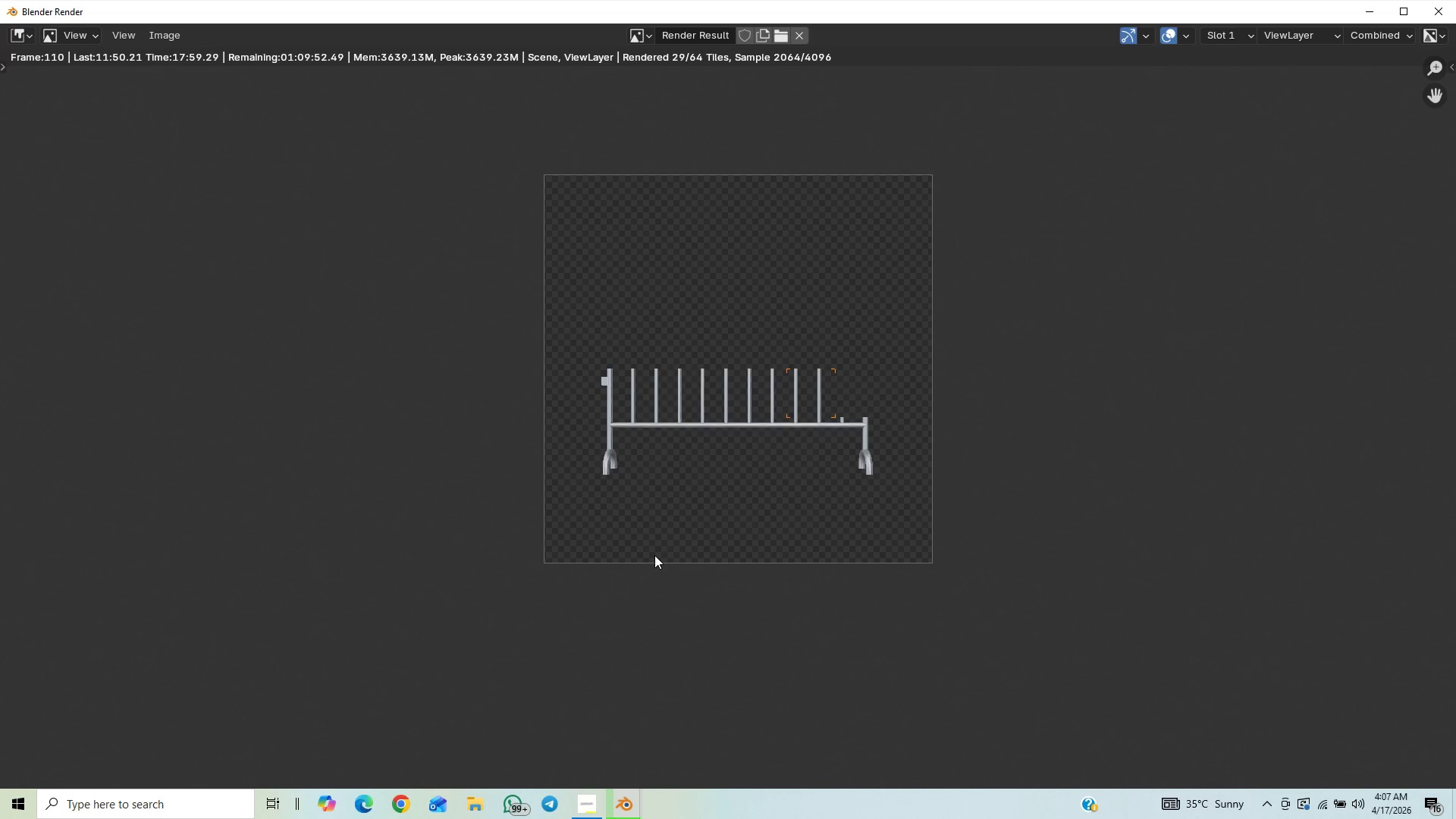 
wait(19.67)
 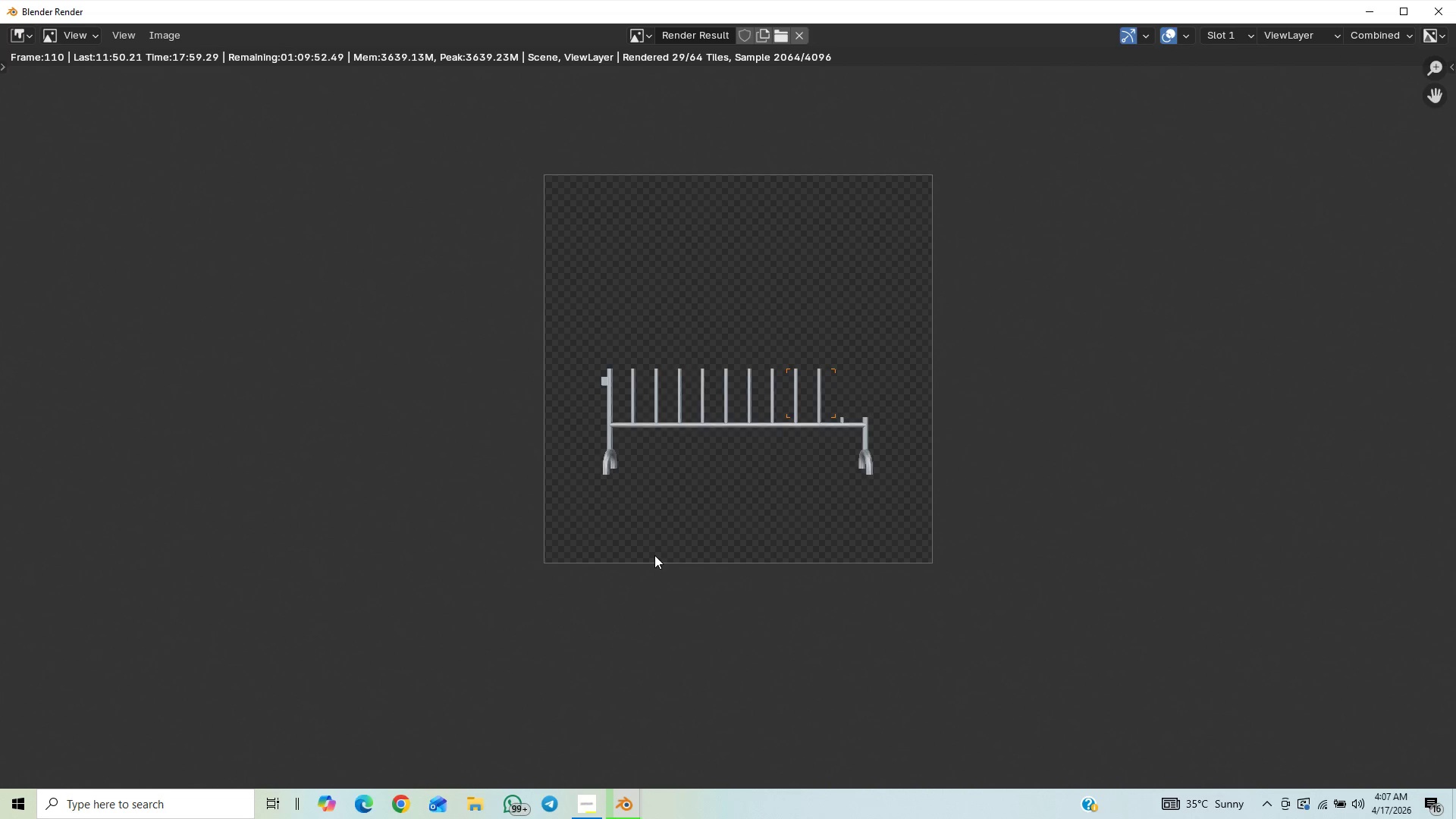 
scroll: coordinate [611, 638], scroll_direction: up, amount: 4.0
 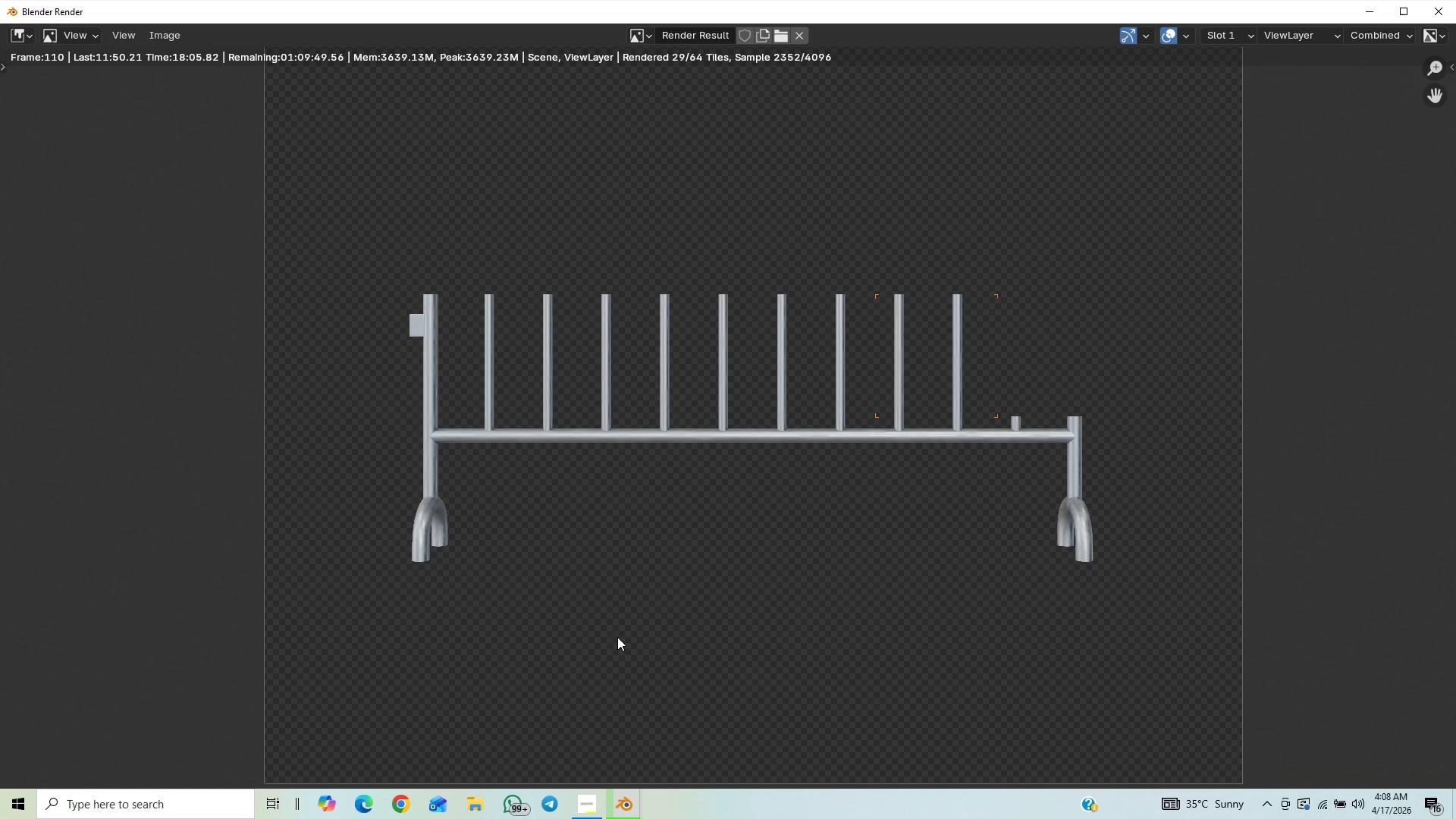 
scroll: coordinate [617, 629], scroll_direction: down, amount: 7.0
 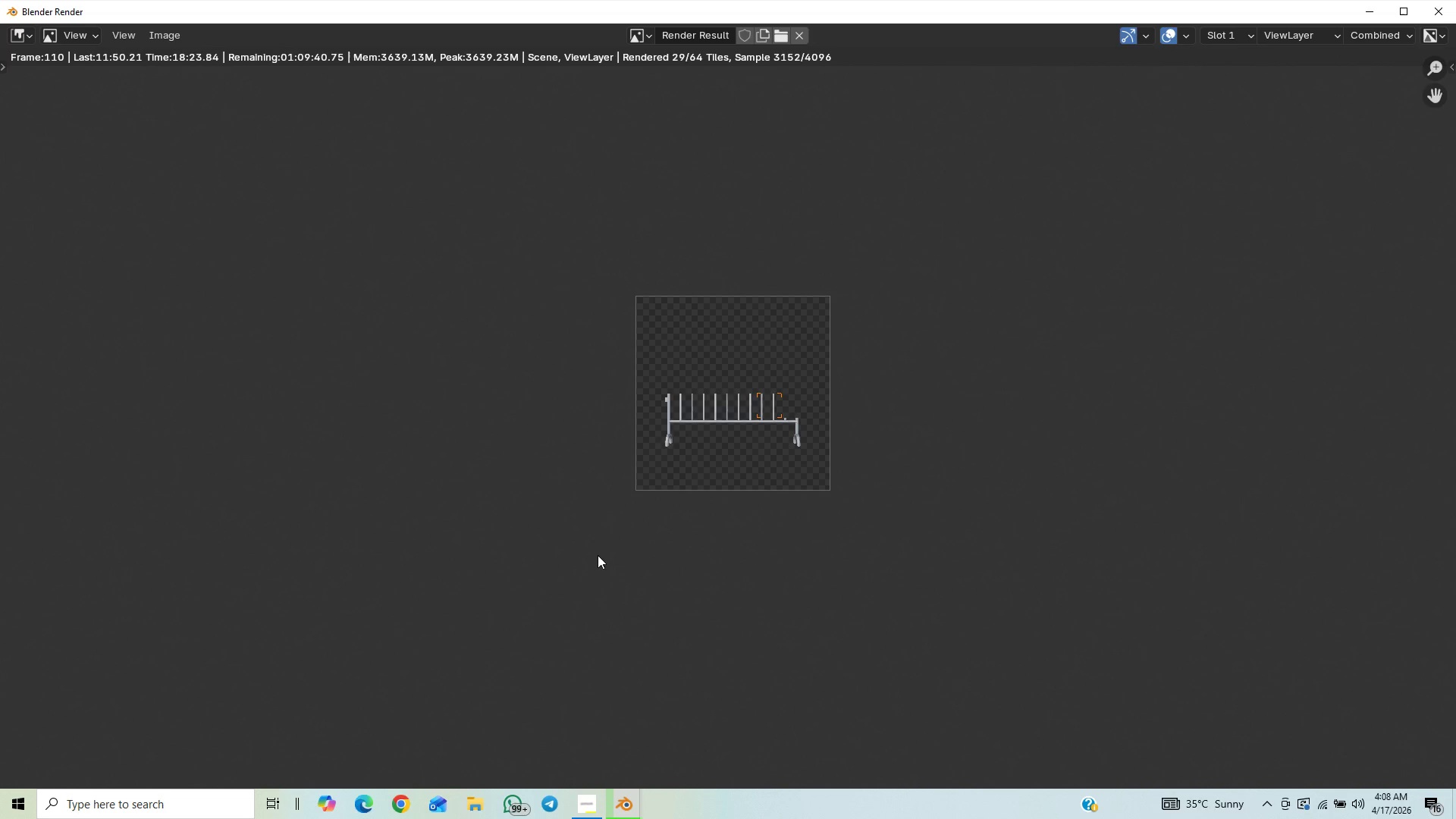 
wait(20.51)
 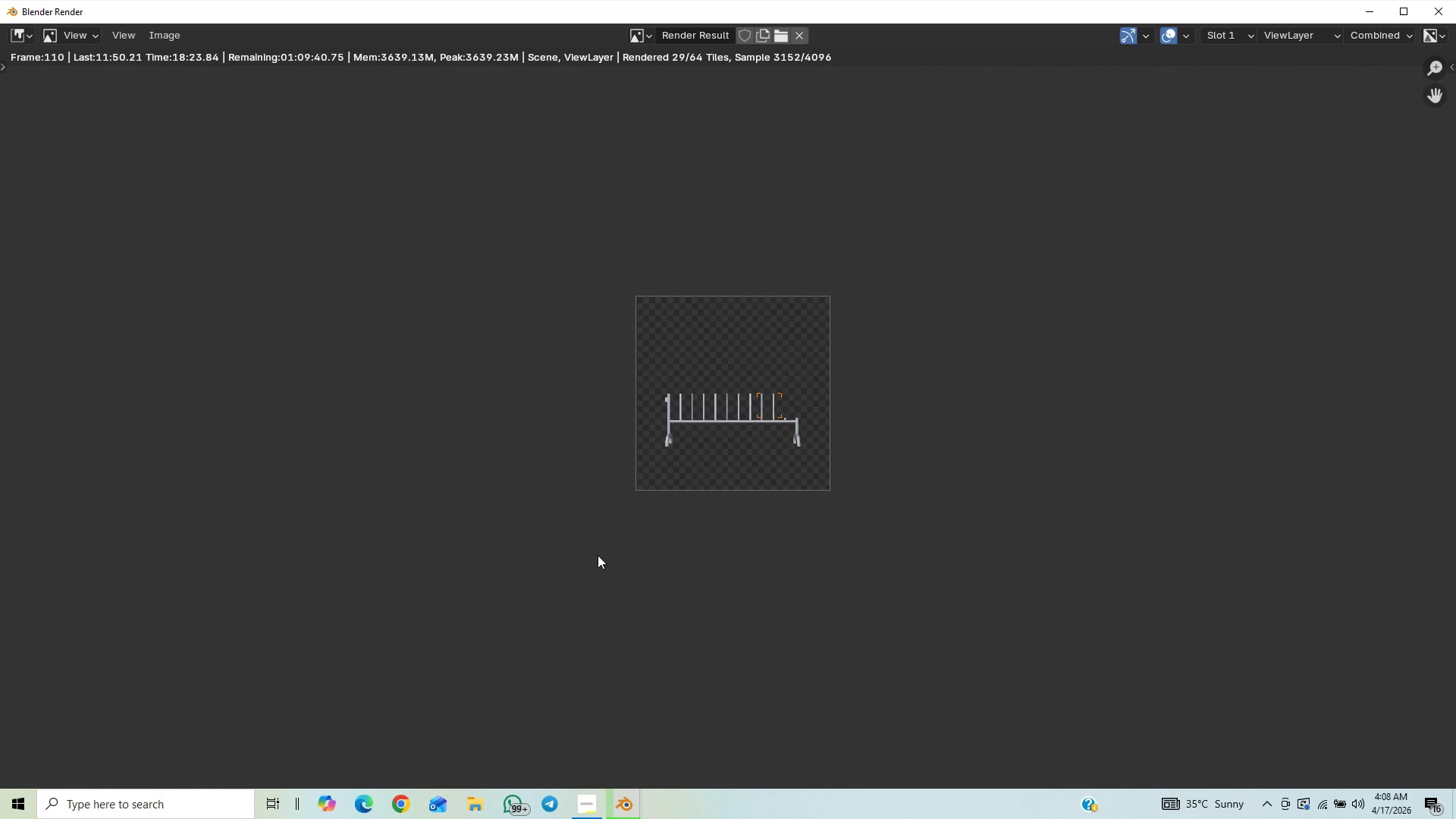 
scroll: coordinate [623, 630], scroll_direction: down, amount: 6.0
 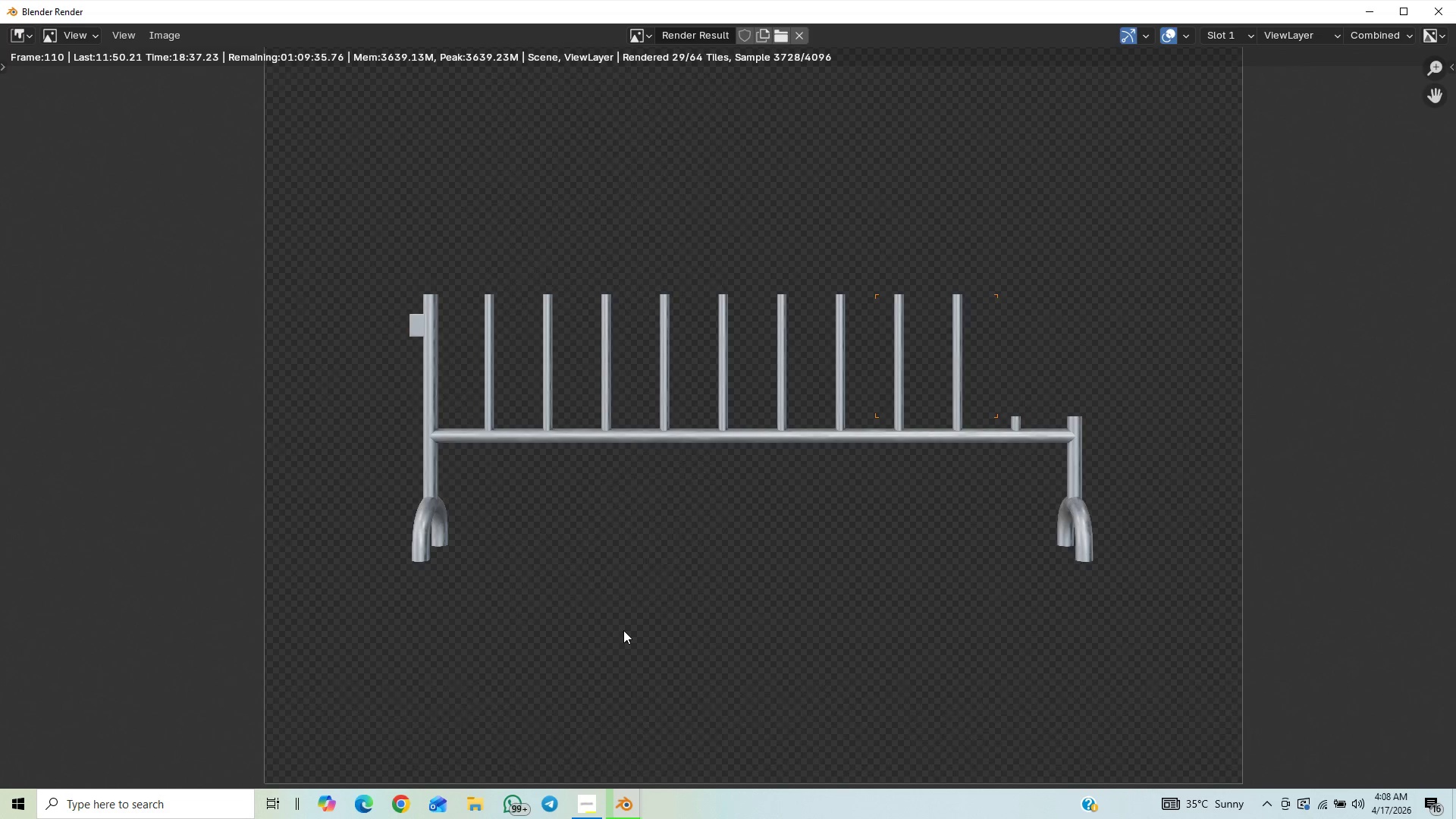 
scroll: coordinate [623, 627], scroll_direction: up, amount: 17.0
 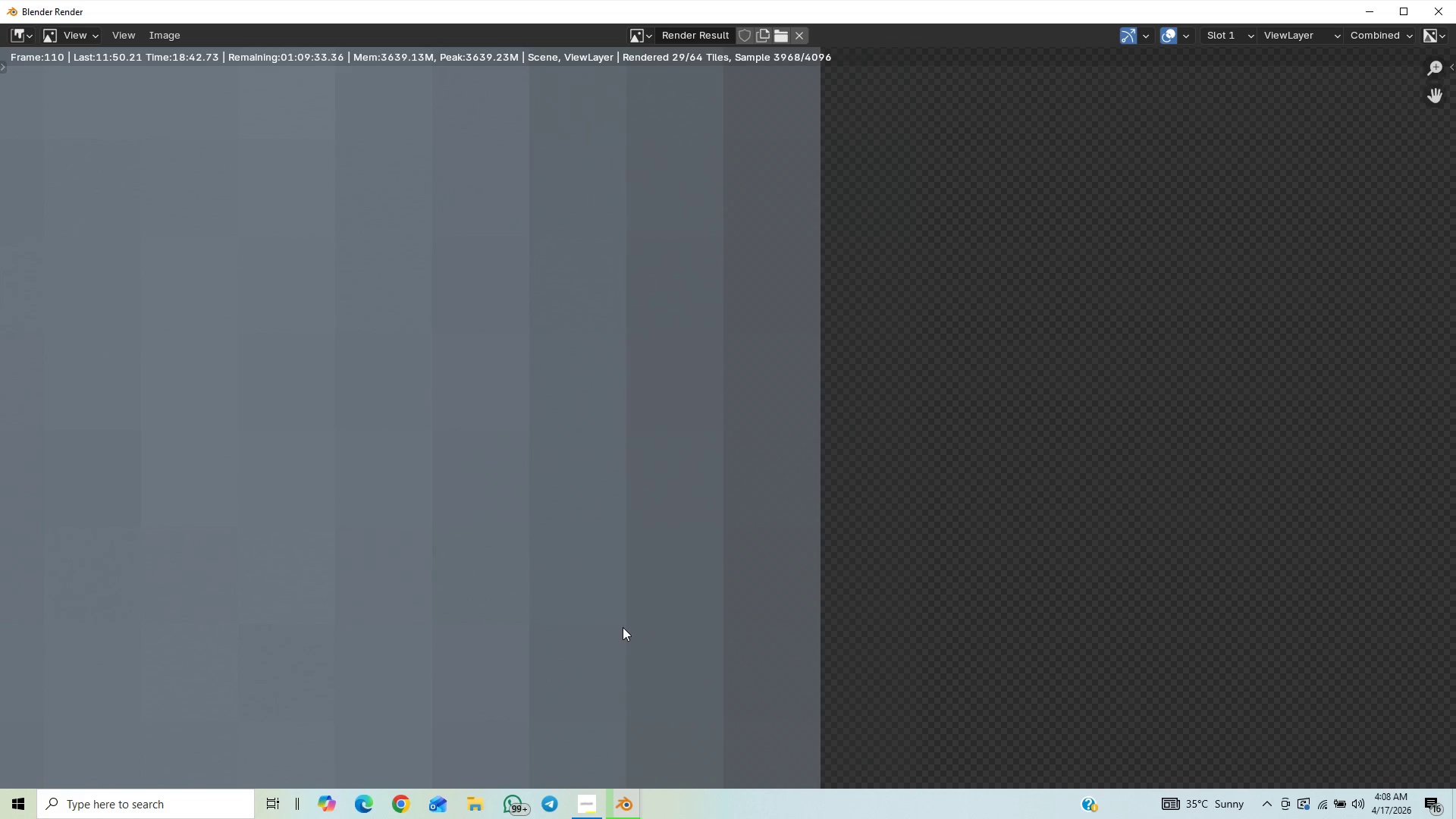 
scroll: coordinate [622, 626], scroll_direction: down, amount: 14.0
 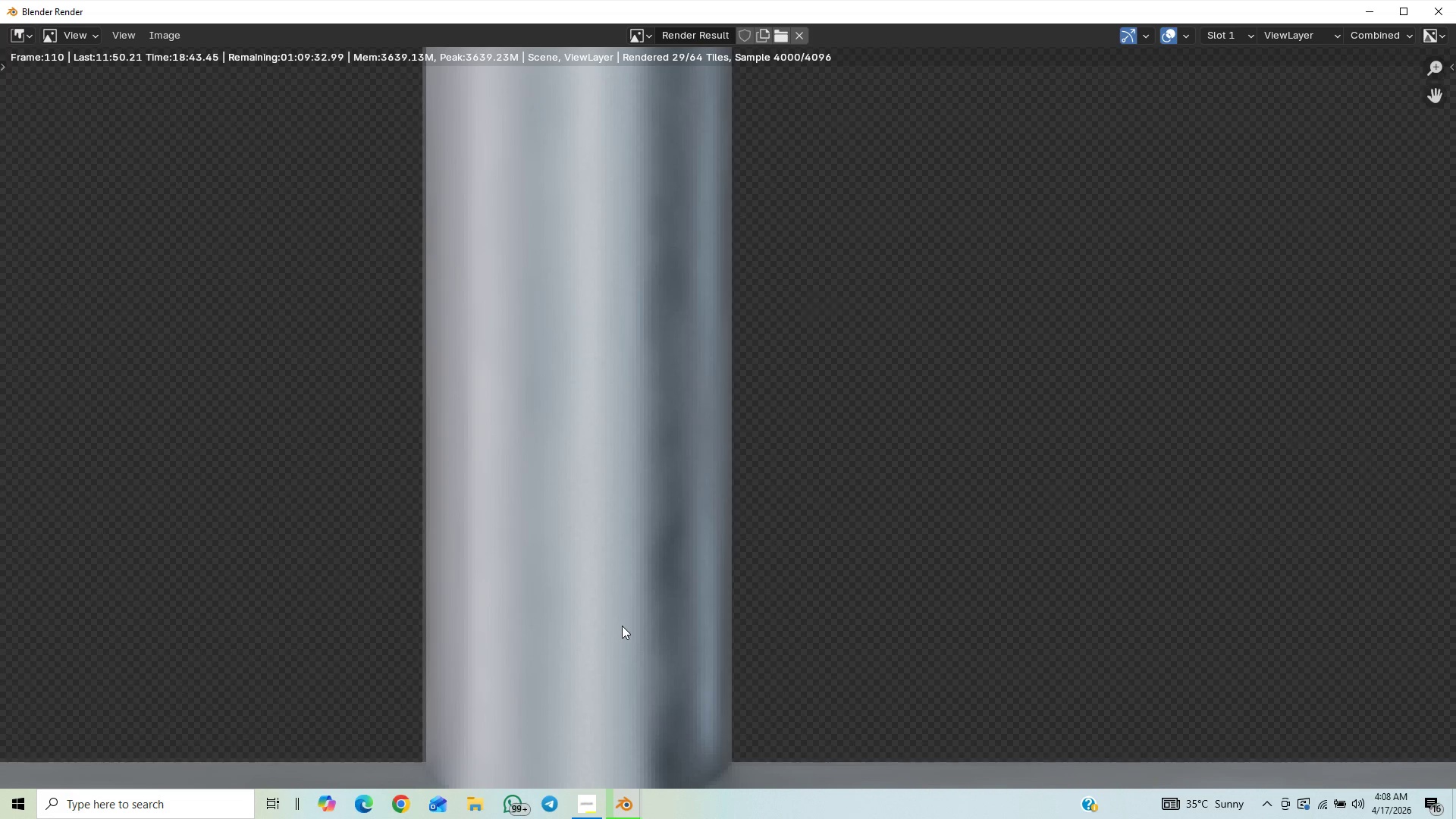 
scroll: coordinate [622, 626], scroll_direction: up, amount: 14.0
 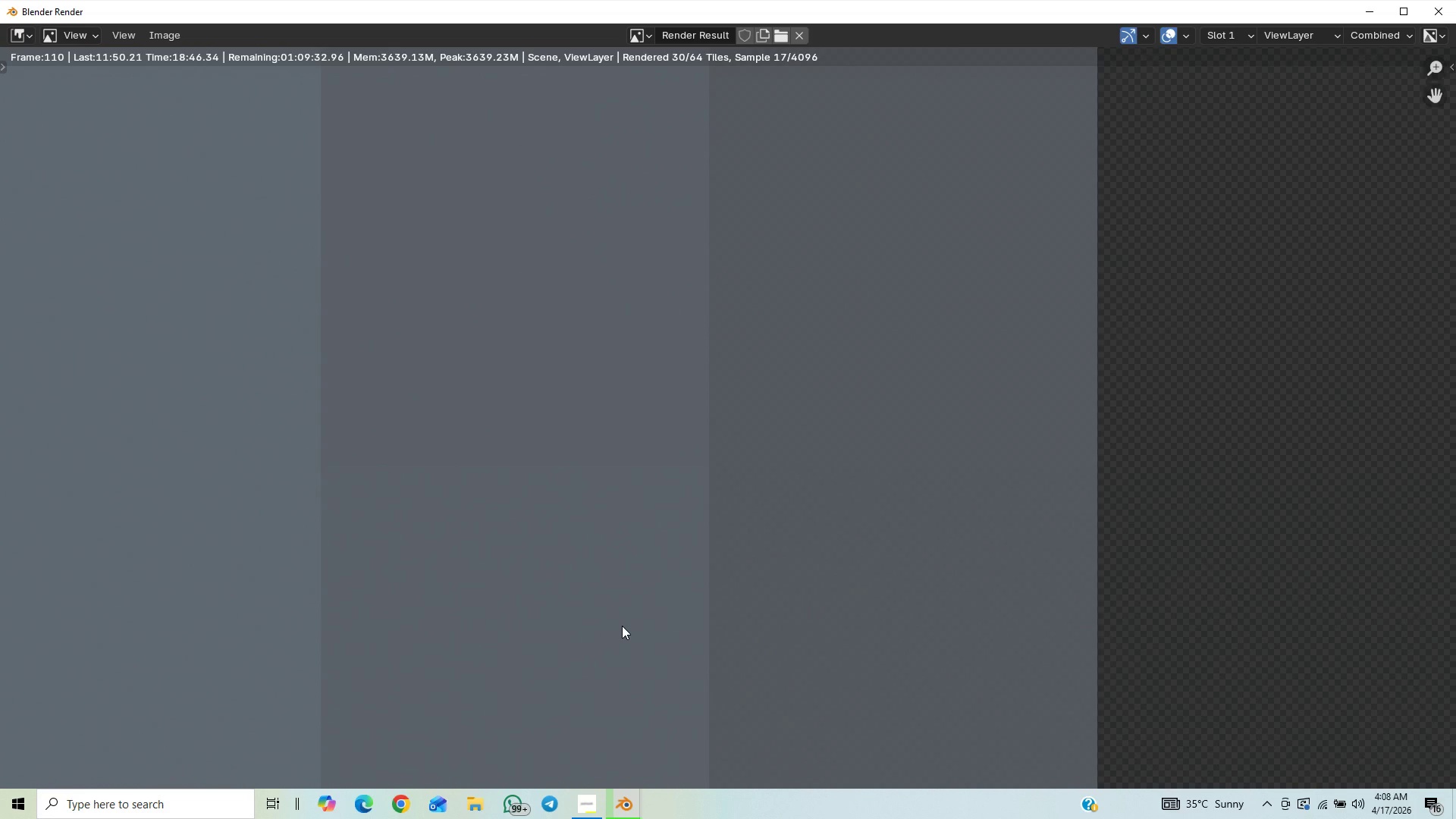 
scroll: coordinate [622, 626], scroll_direction: down, amount: 6.0
 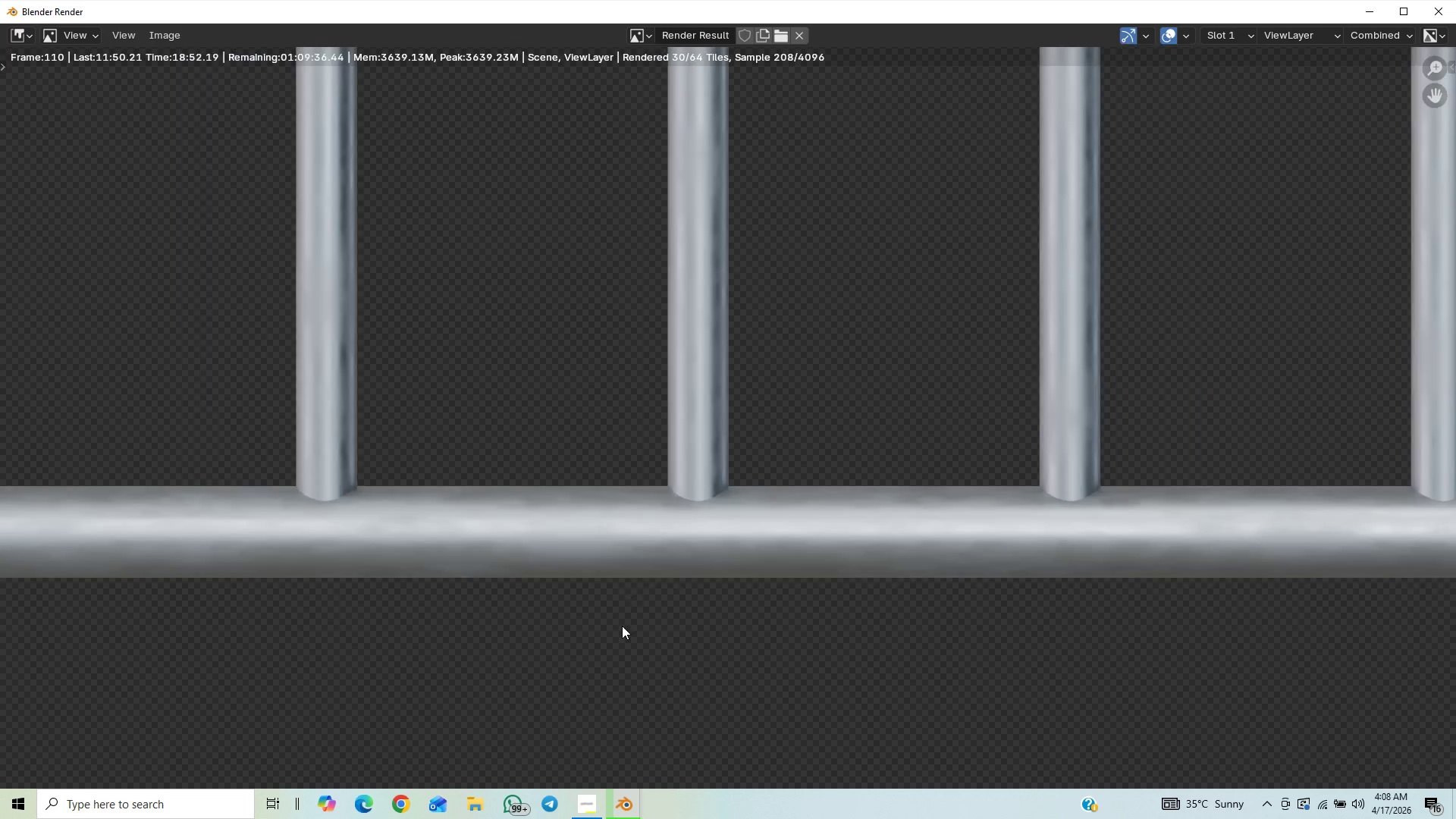 
scroll: coordinate [622, 626], scroll_direction: up, amount: 11.0
 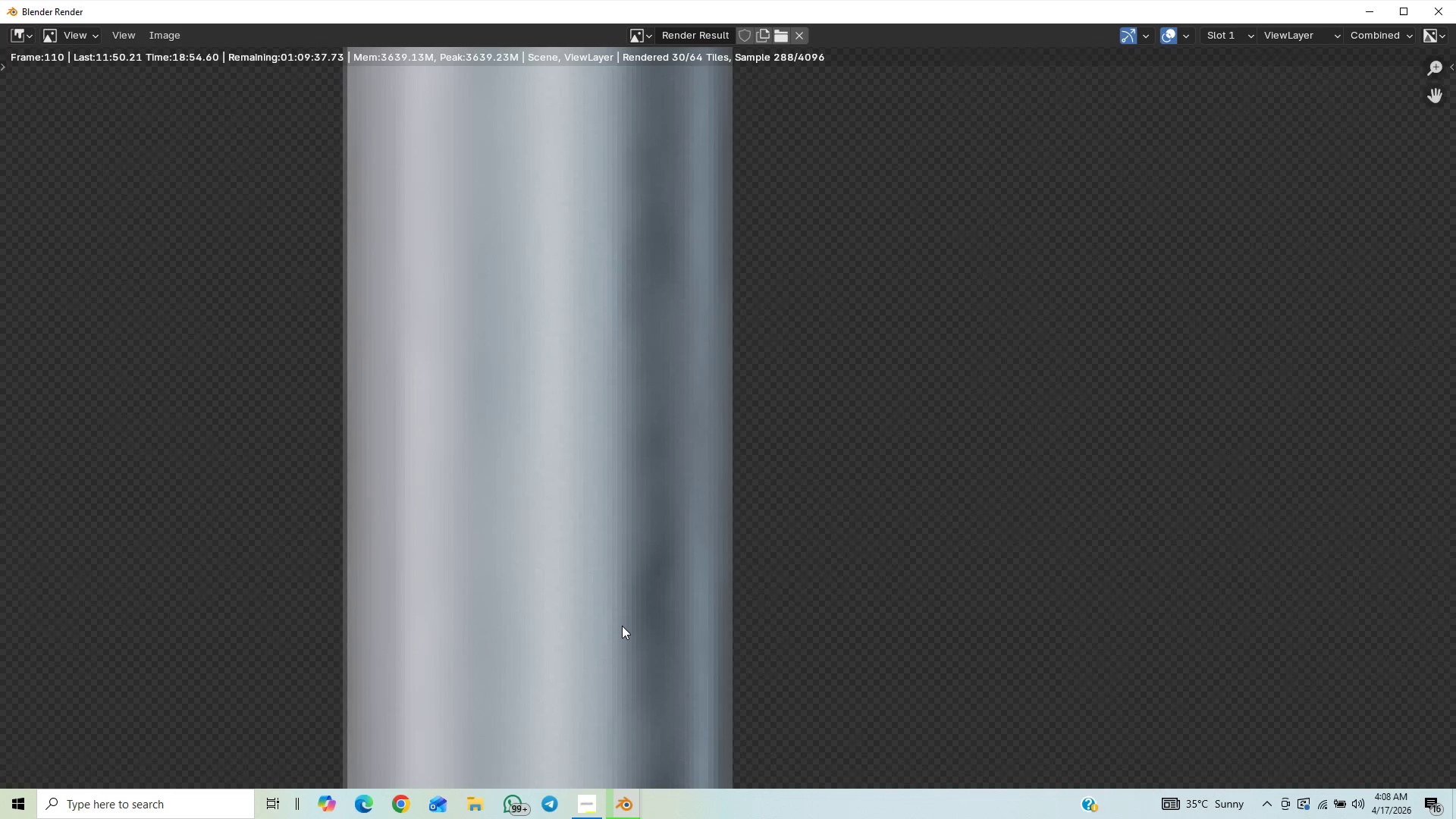 
scroll: coordinate [622, 626], scroll_direction: down, amount: 22.0
 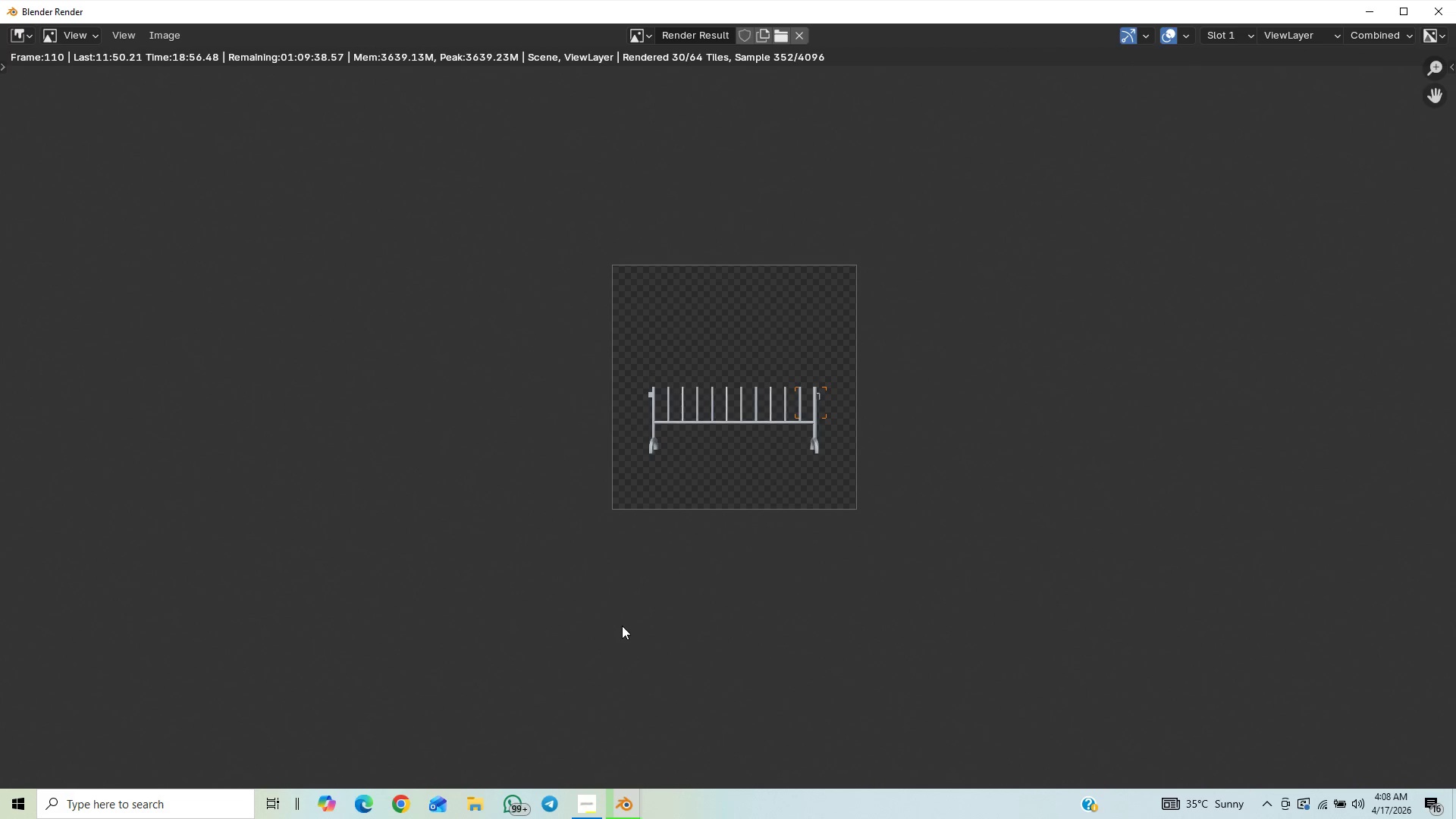 
scroll: coordinate [626, 610], scroll_direction: up, amount: 10.0
 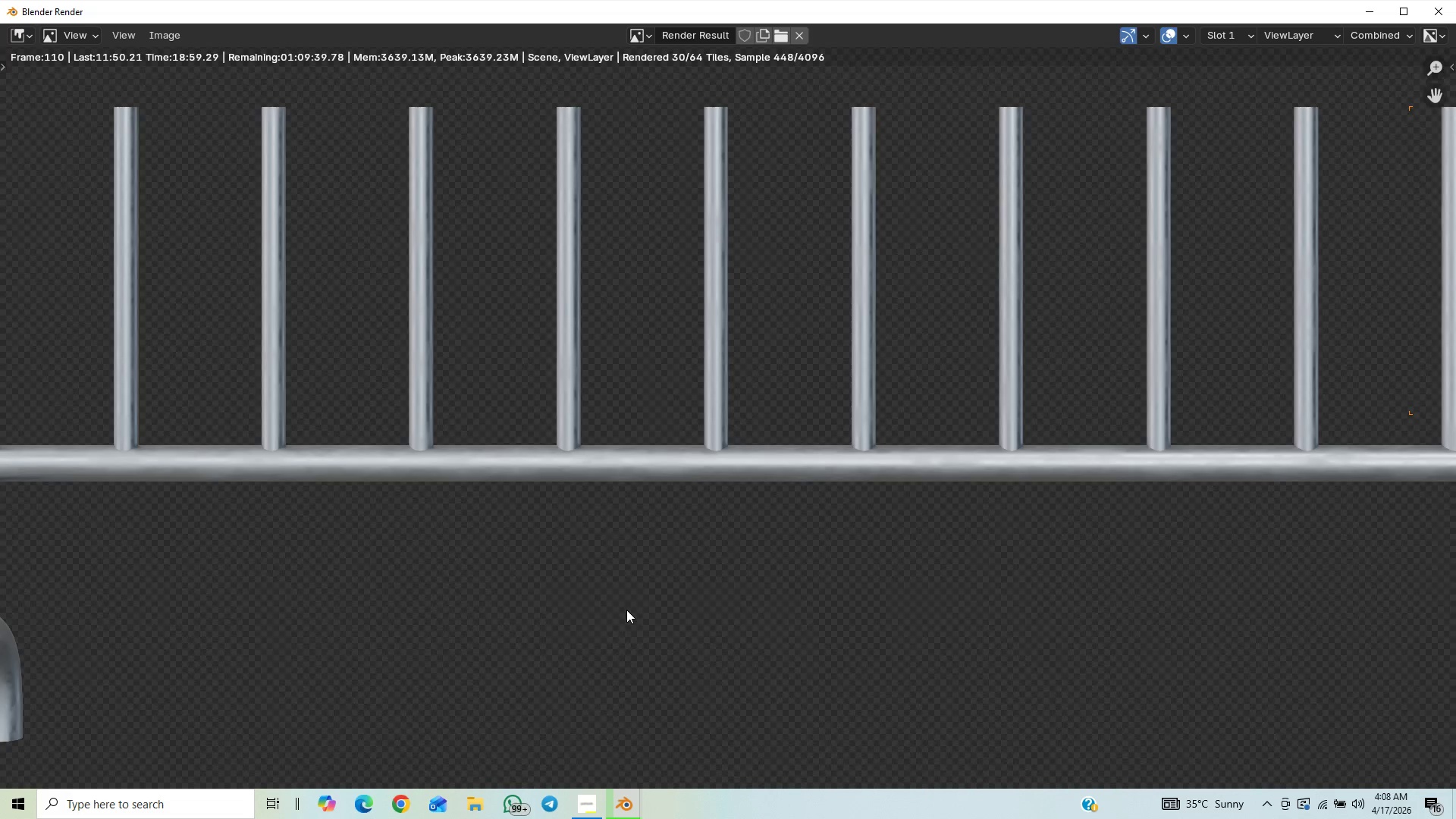 
scroll: coordinate [626, 610], scroll_direction: down, amount: 10.0
 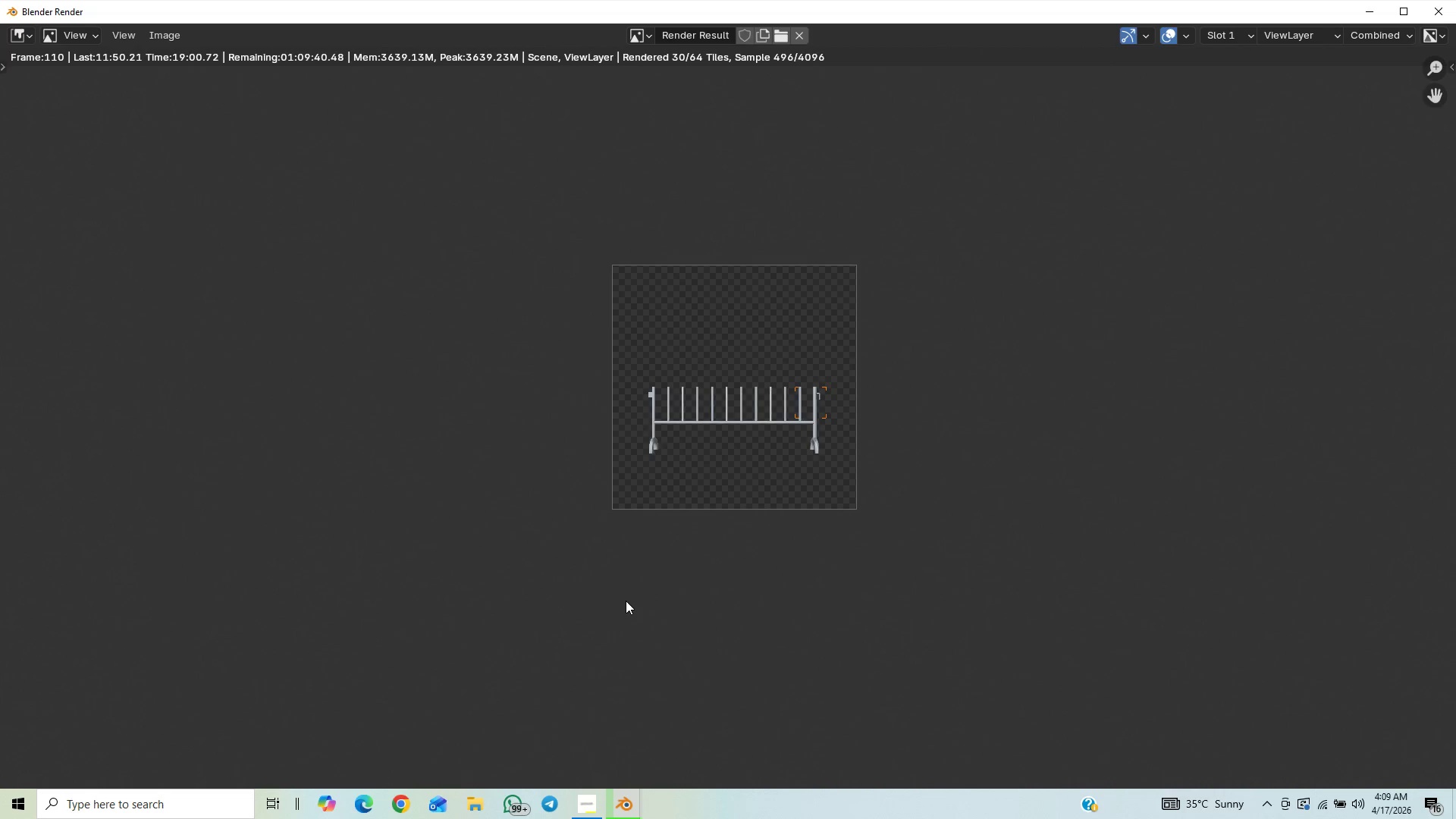 
scroll: coordinate [625, 600], scroll_direction: up, amount: 15.0
 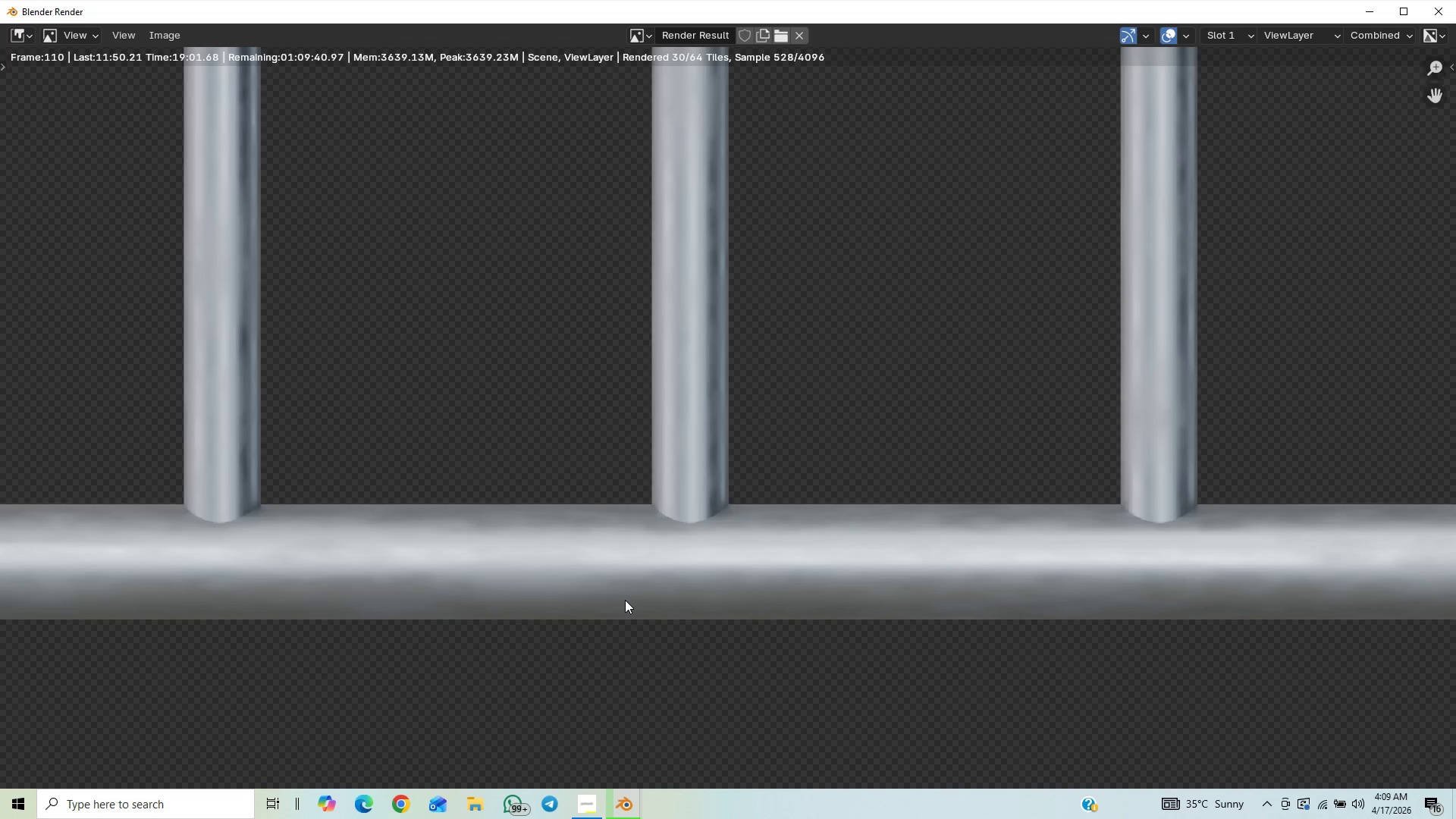 
scroll: coordinate [625, 600], scroll_direction: down, amount: 1.0
 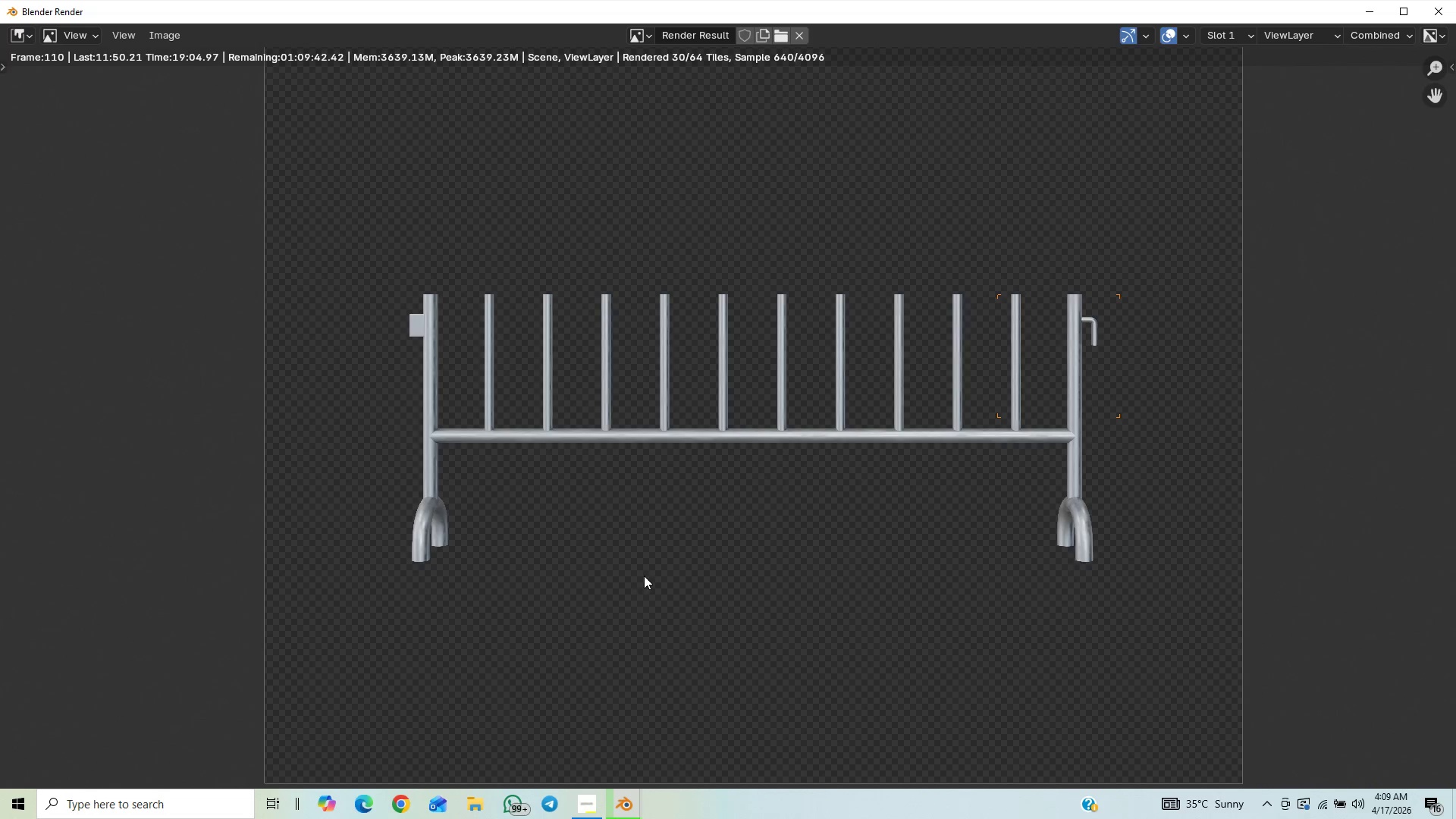 
middle_click([644, 576])
 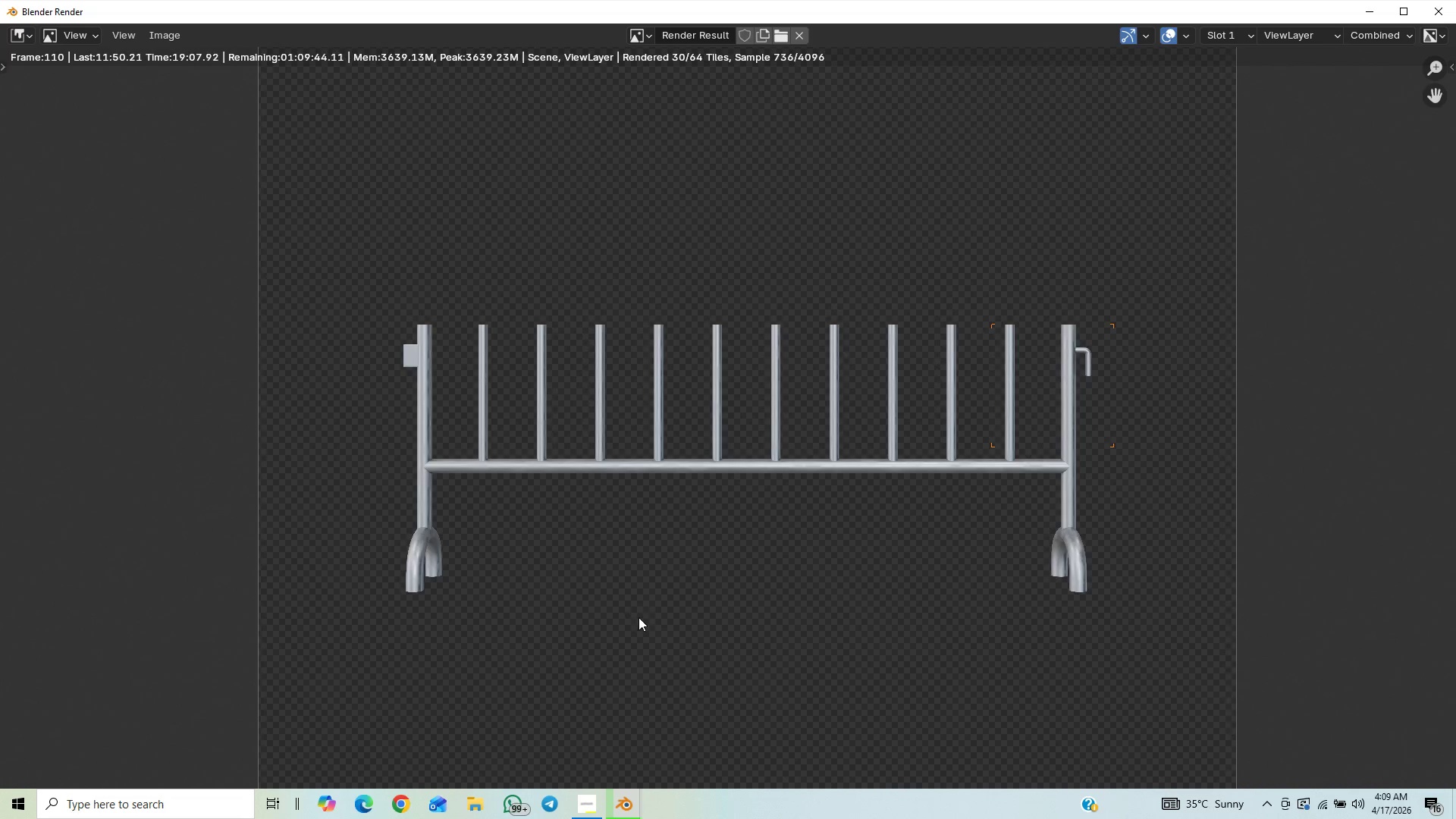 
scroll: coordinate [639, 610], scroll_direction: down, amount: 3.0
 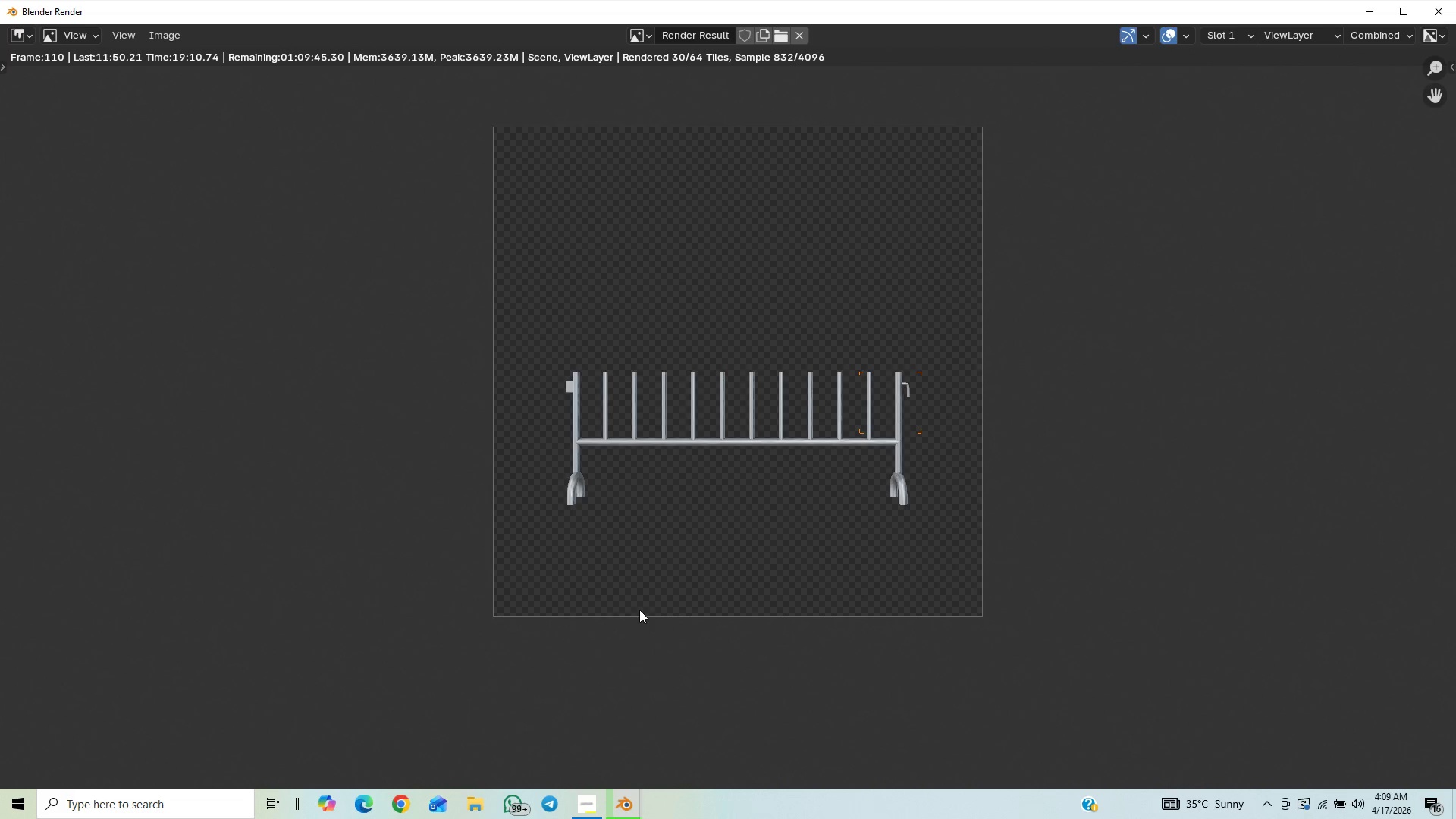 
scroll: coordinate [639, 610], scroll_direction: up, amount: 2.0
 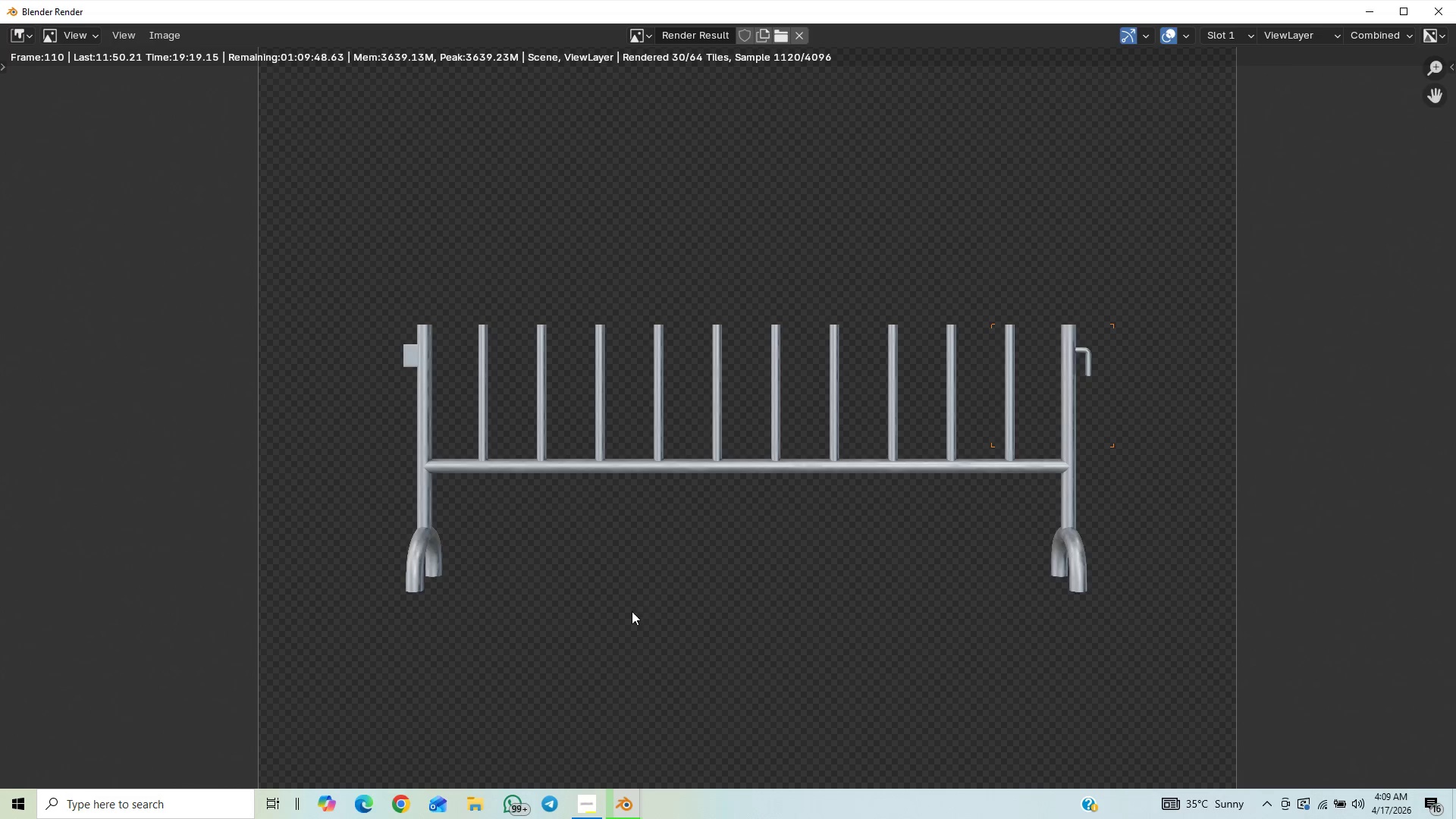 
wait(7.24)
 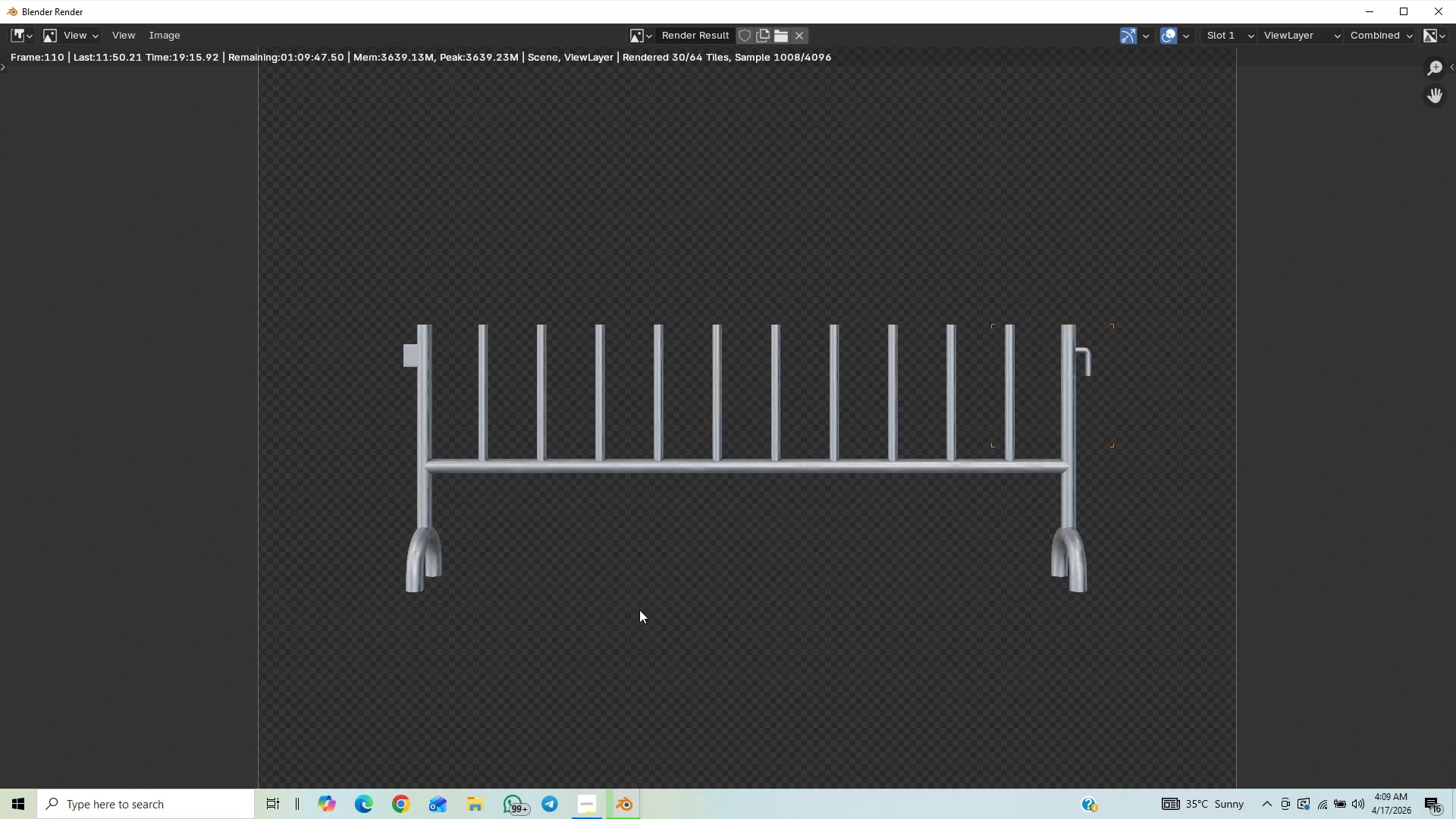 
scroll: coordinate [741, 527], scroll_direction: none, amount: 0.0
 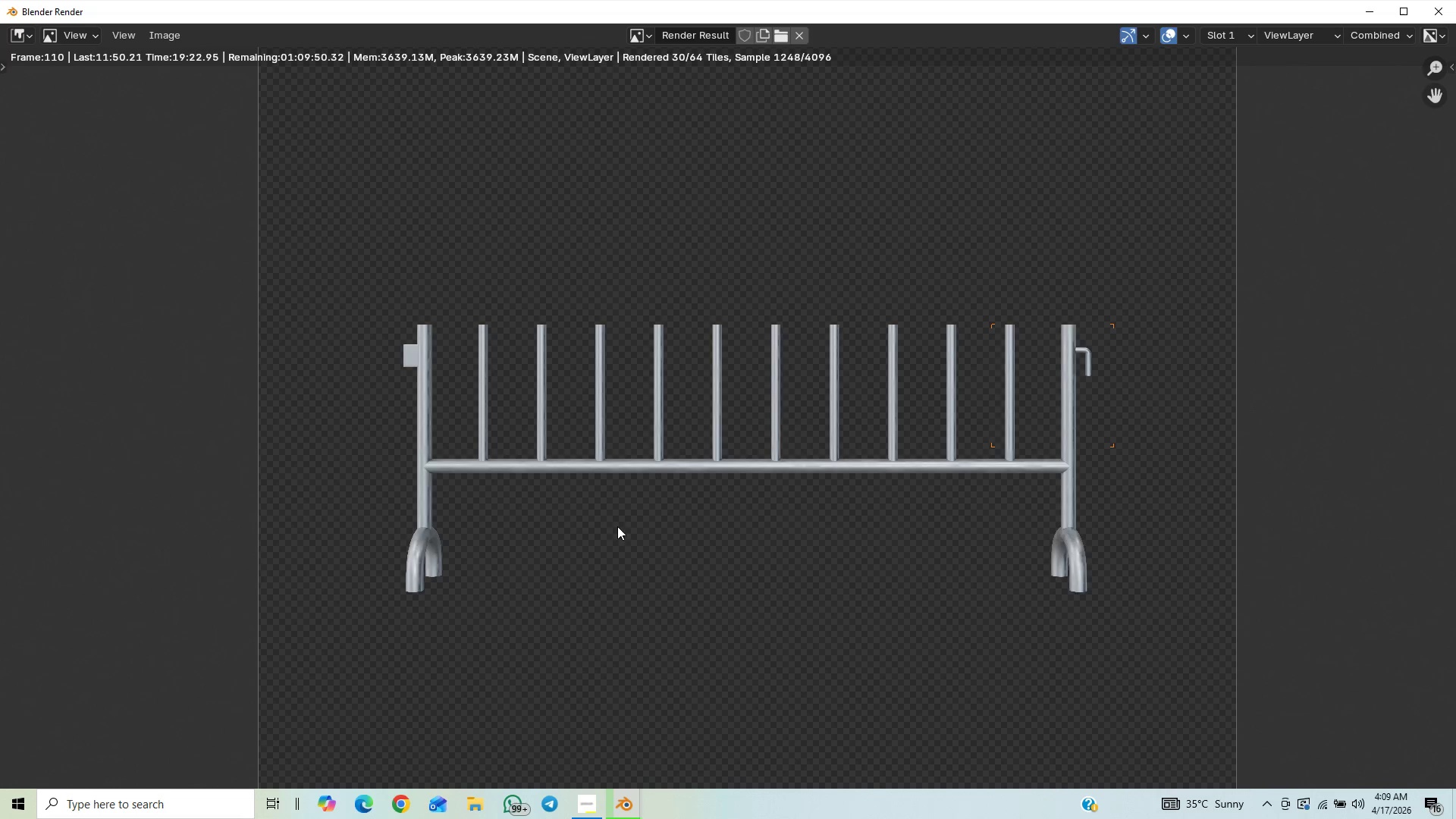 
scroll: coordinate [620, 507], scroll_direction: up, amount: 6.0
 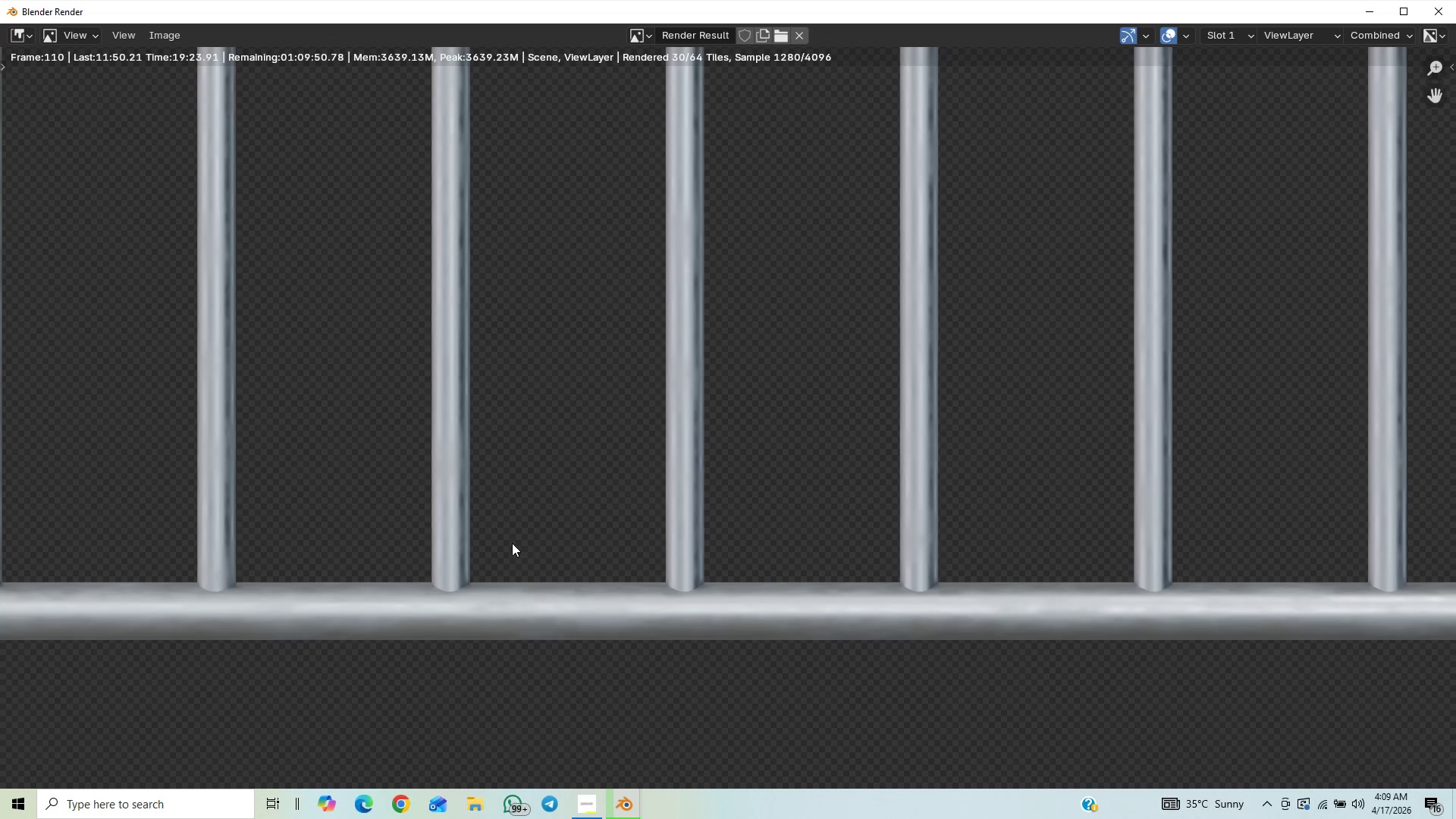 
scroll: coordinate [516, 529], scroll_direction: down, amount: 8.0
 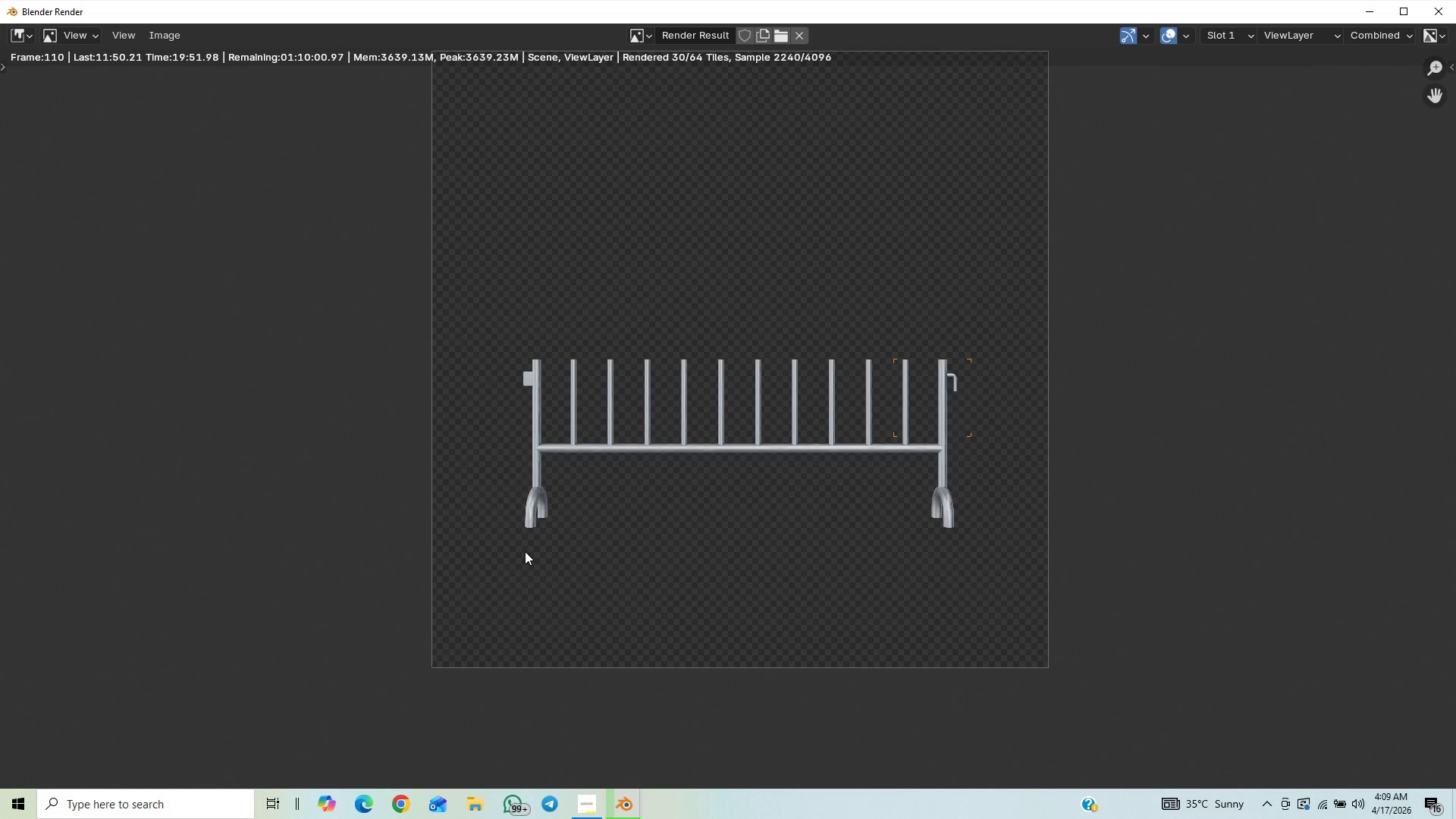 
wait(31.8)
 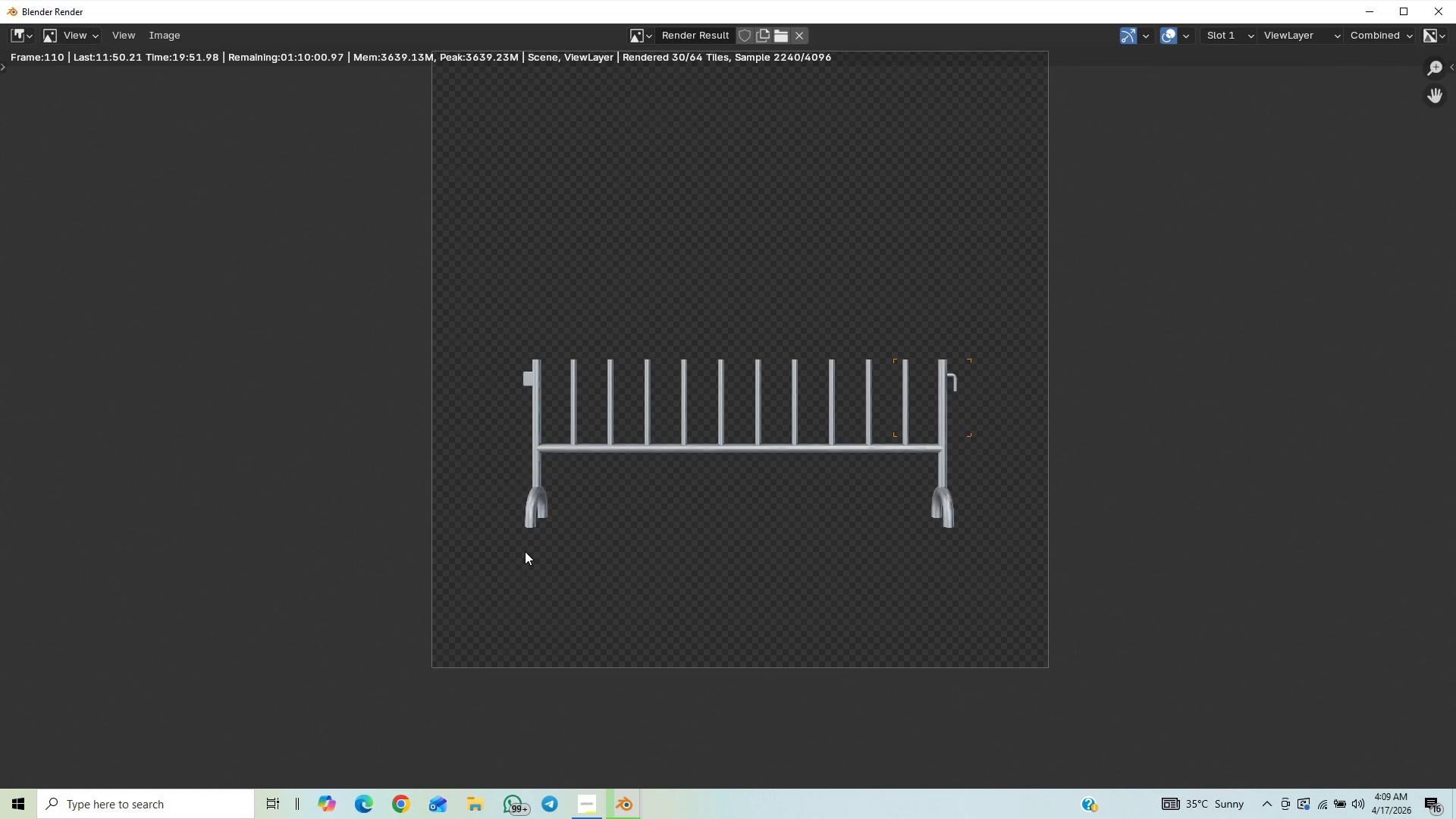 
scroll: coordinate [338, 521], scroll_direction: up, amount: 1.0
 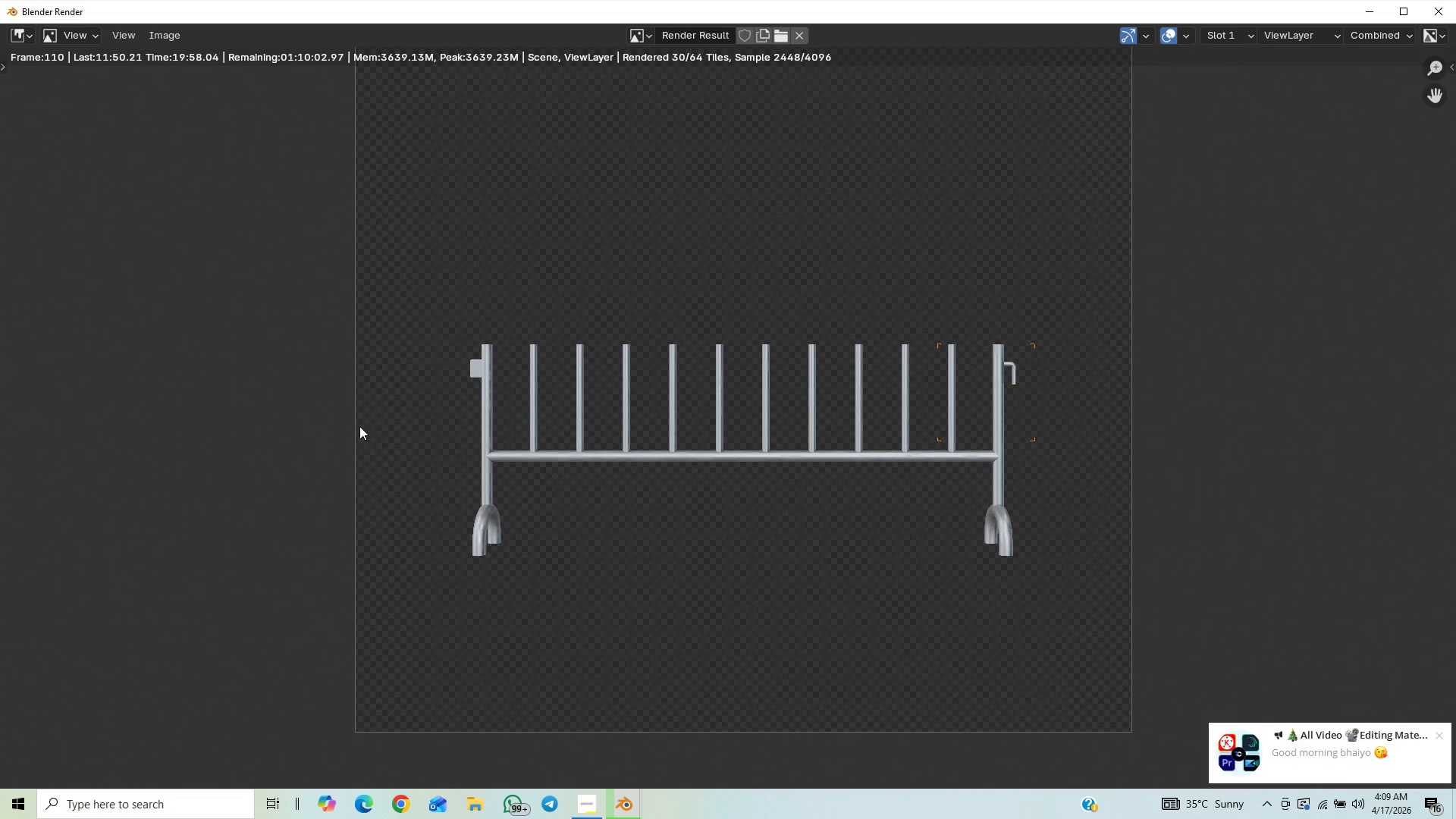 
scroll: coordinate [356, 426], scroll_direction: down, amount: 5.0
 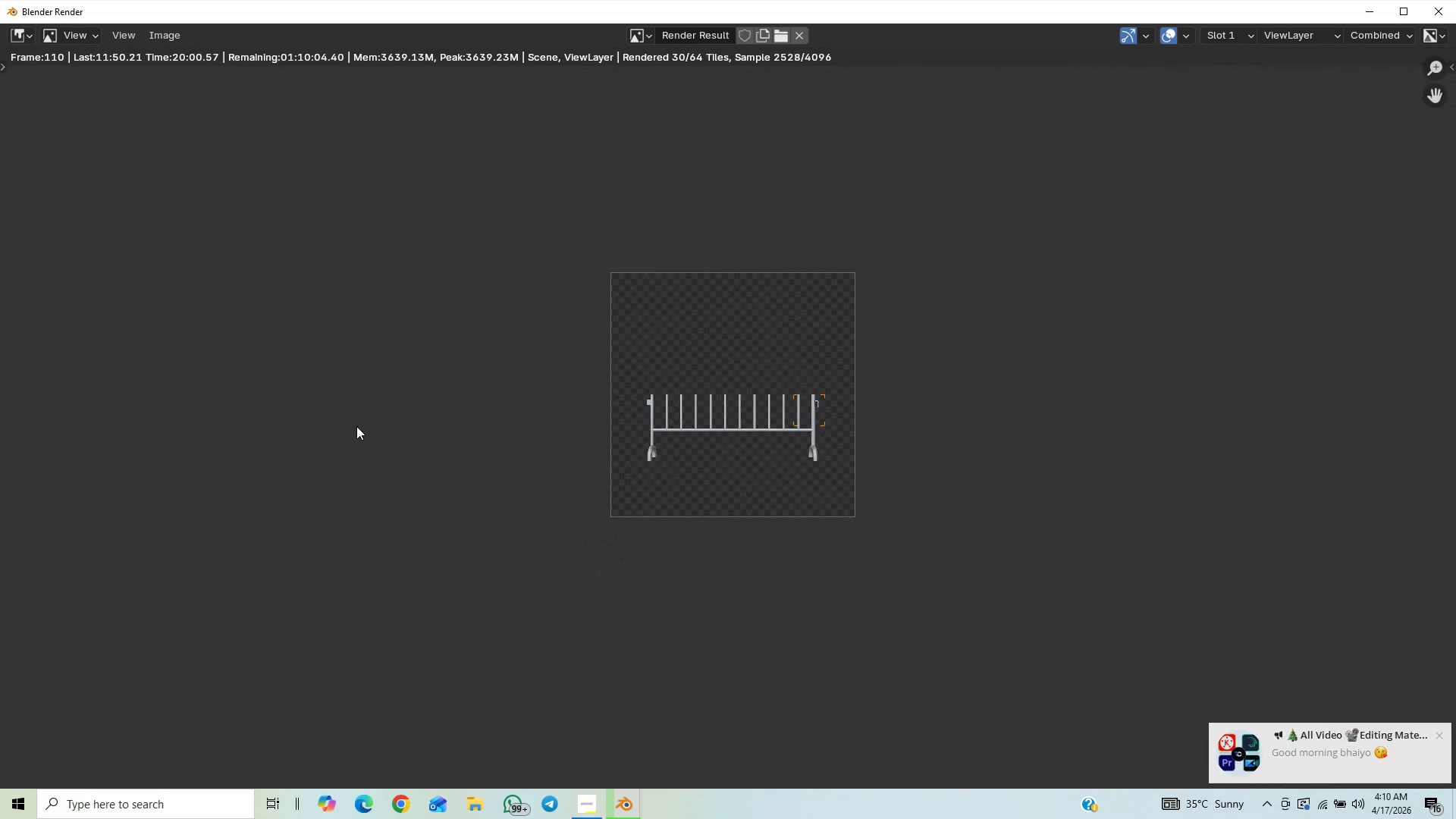 
scroll: coordinate [346, 357], scroll_direction: up, amount: 20.0
 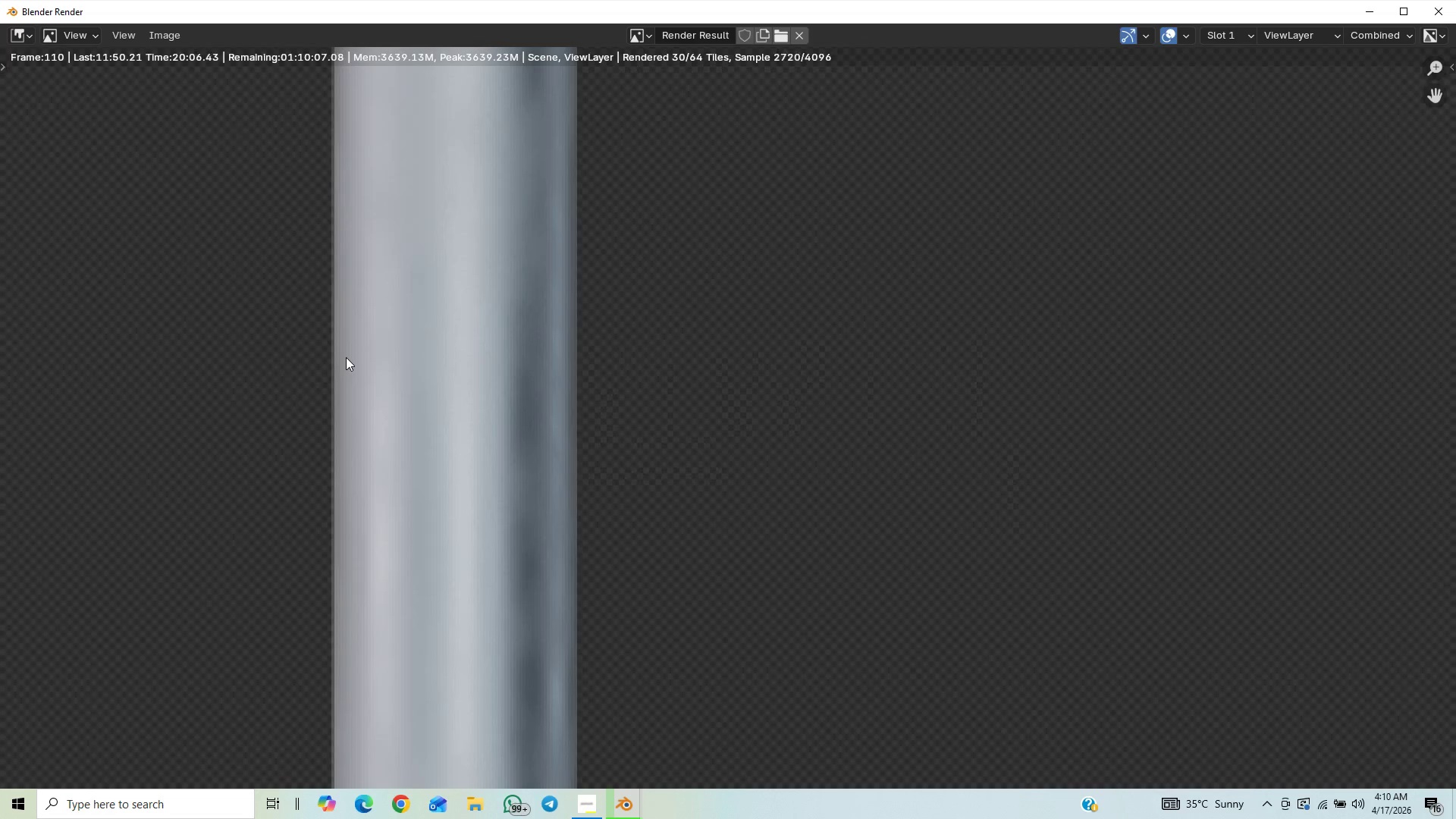 
scroll: coordinate [346, 357], scroll_direction: down, amount: 1.0
 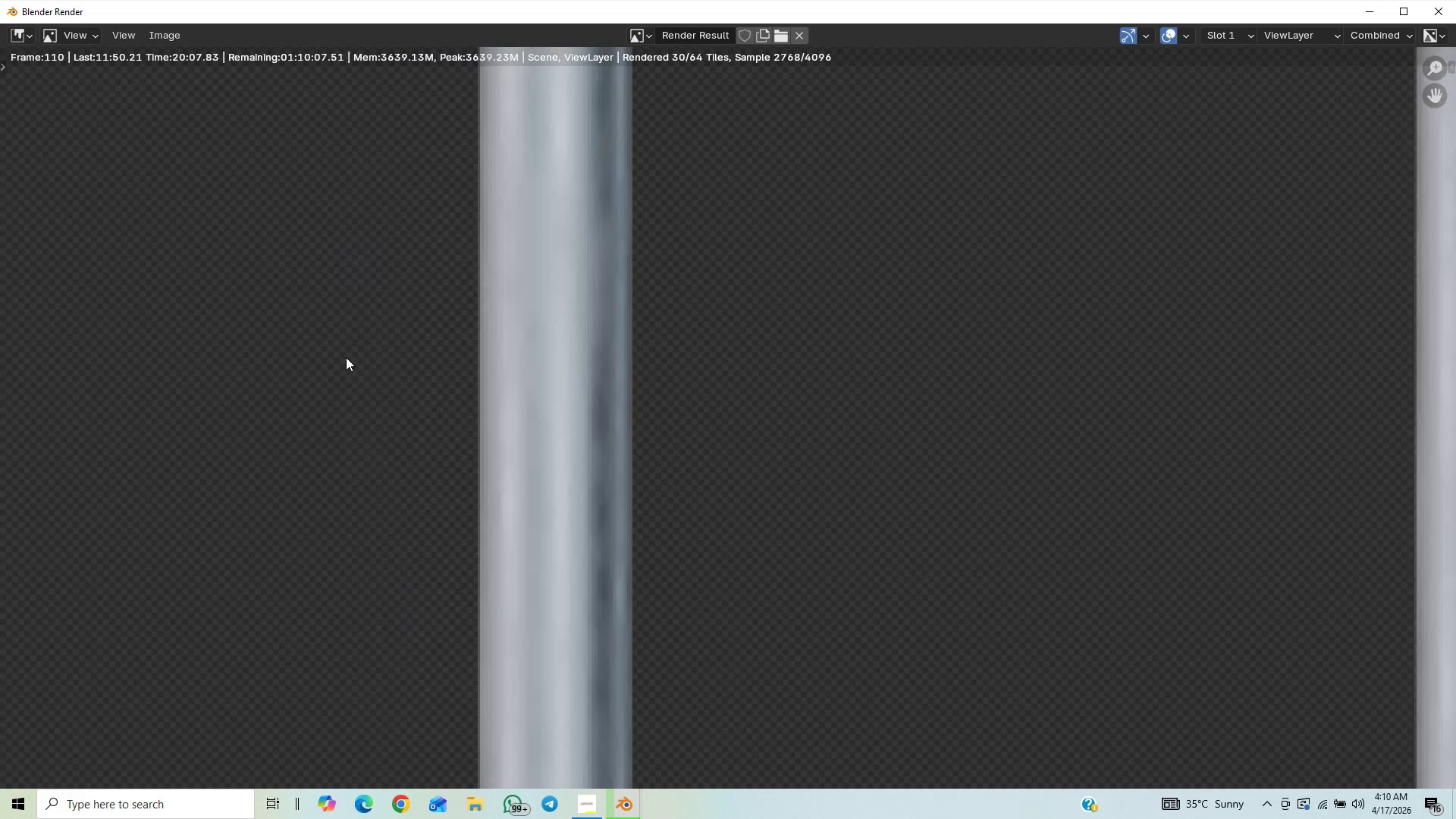 
scroll: coordinate [346, 357], scroll_direction: up, amount: 7.0
 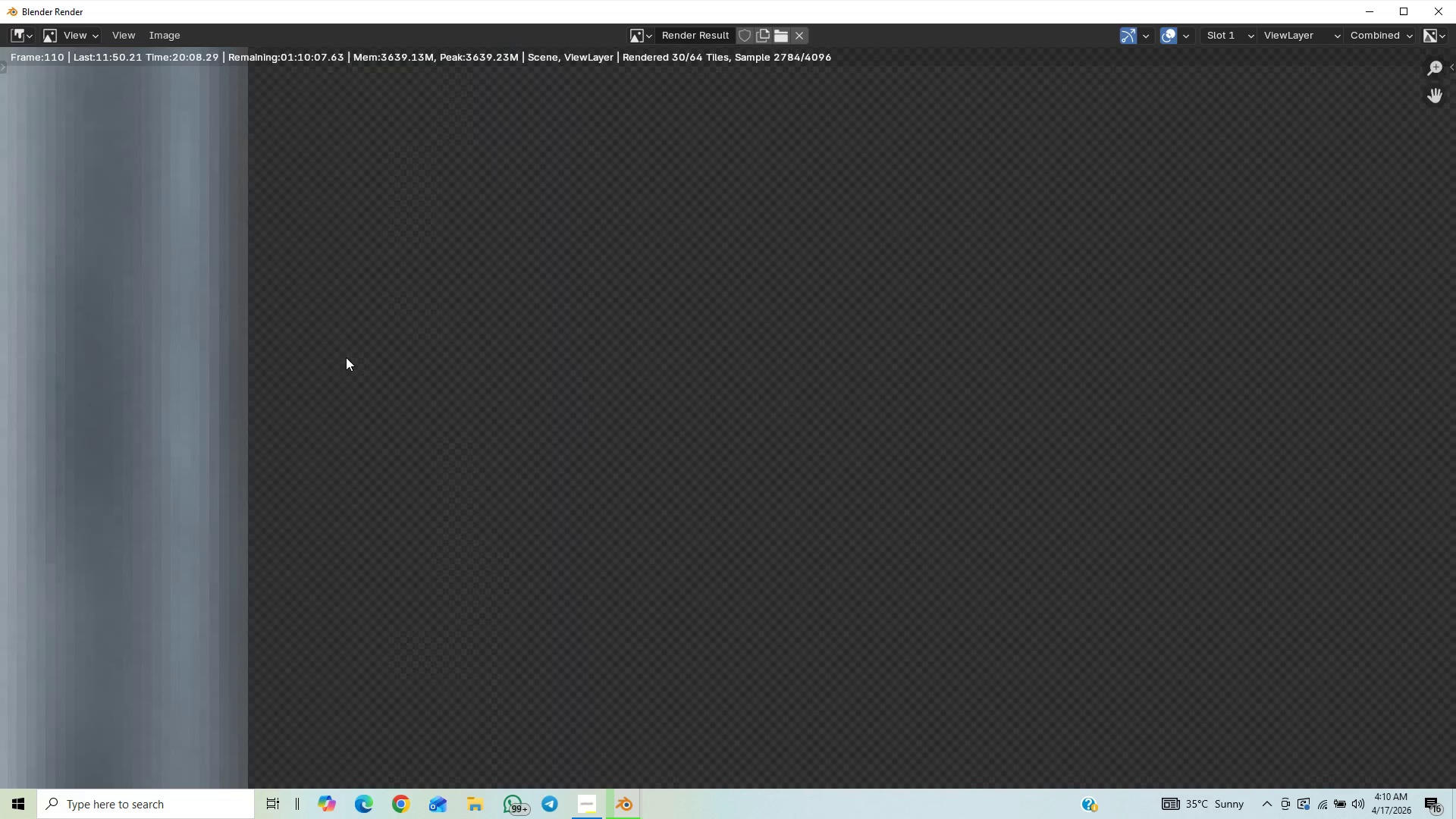 
scroll: coordinate [346, 357], scroll_direction: down, amount: 19.0
 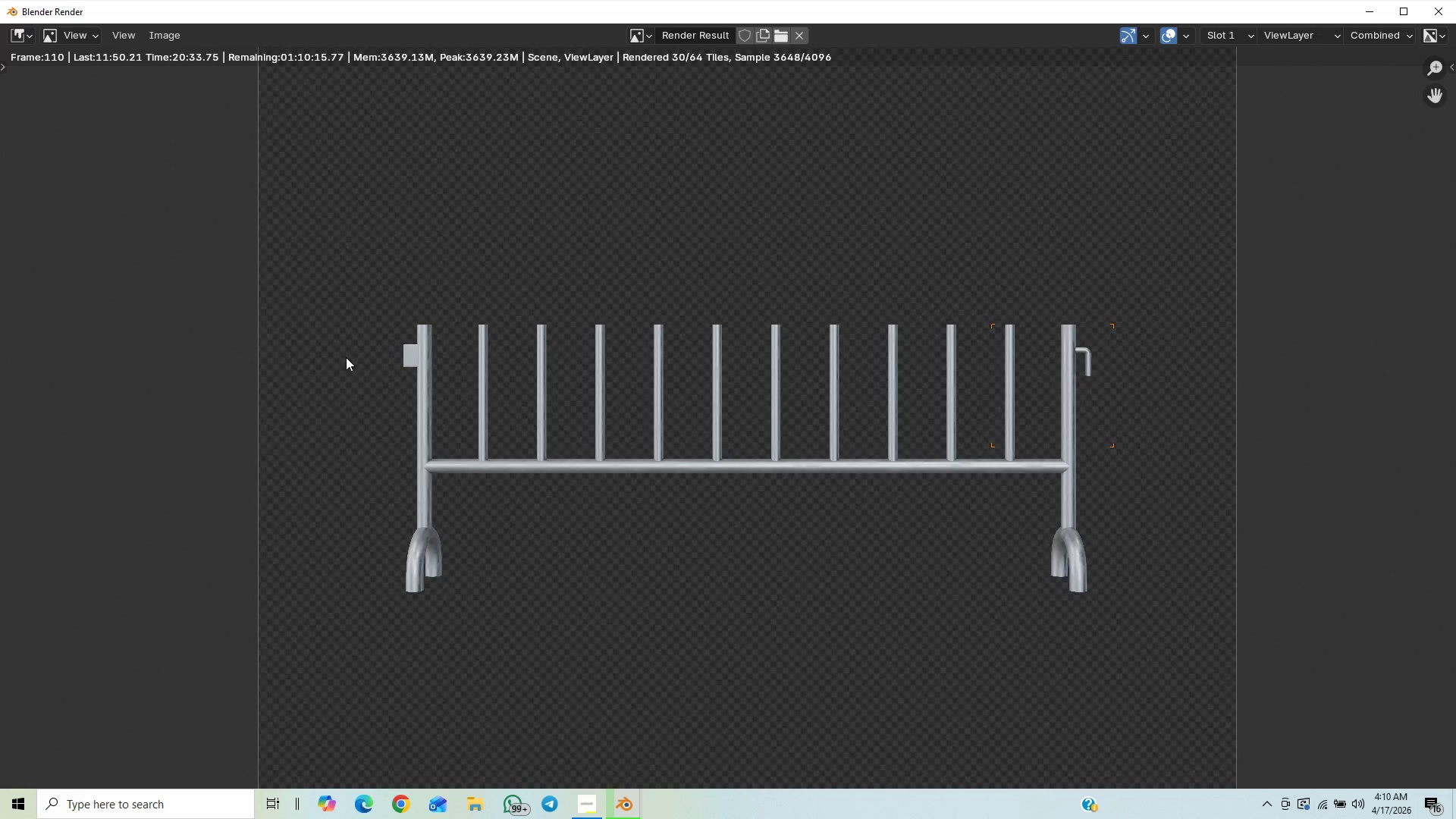 
wait(27.8)
 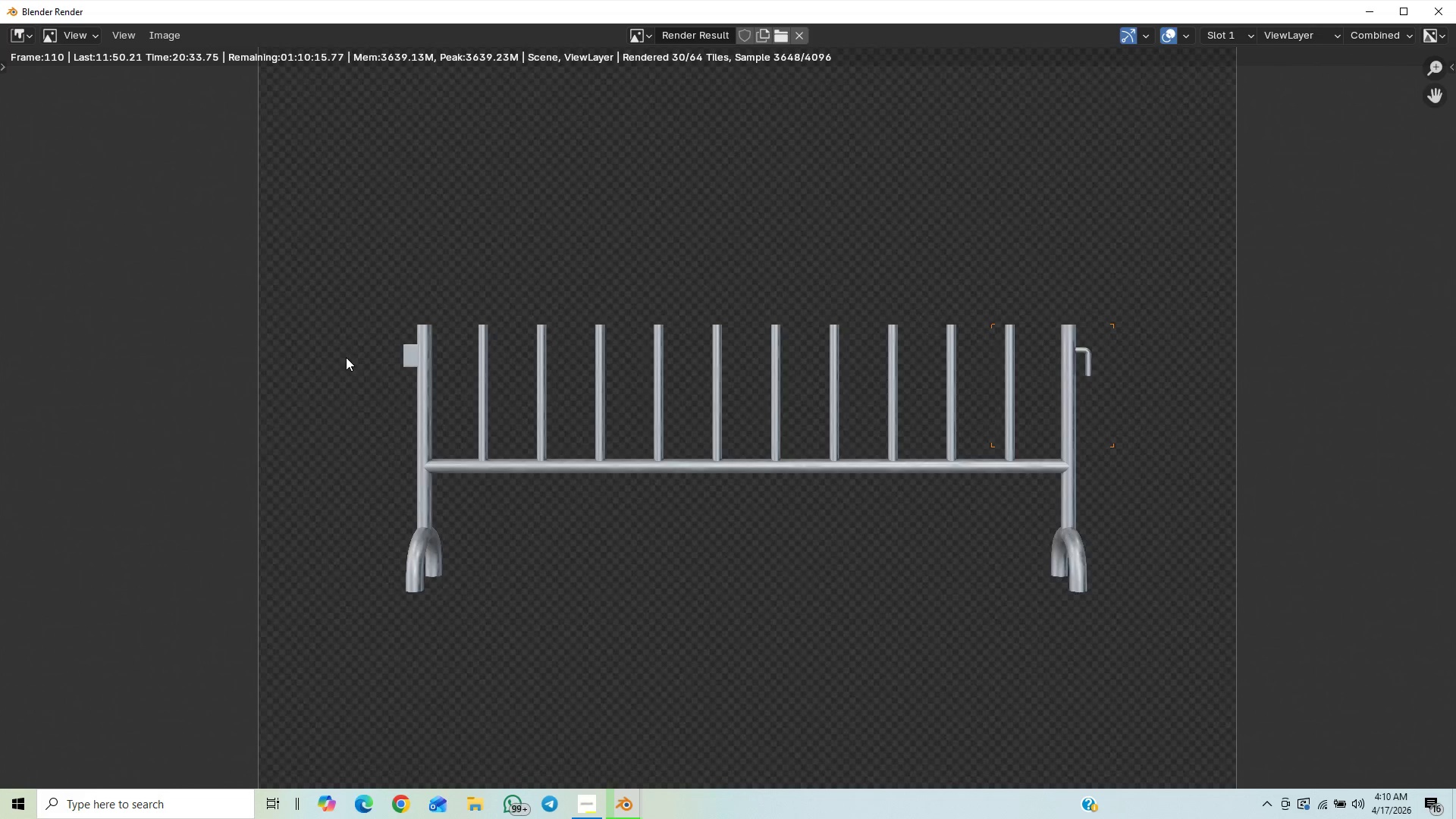 
scroll: coordinate [923, 496], scroll_direction: up, amount: 12.0
 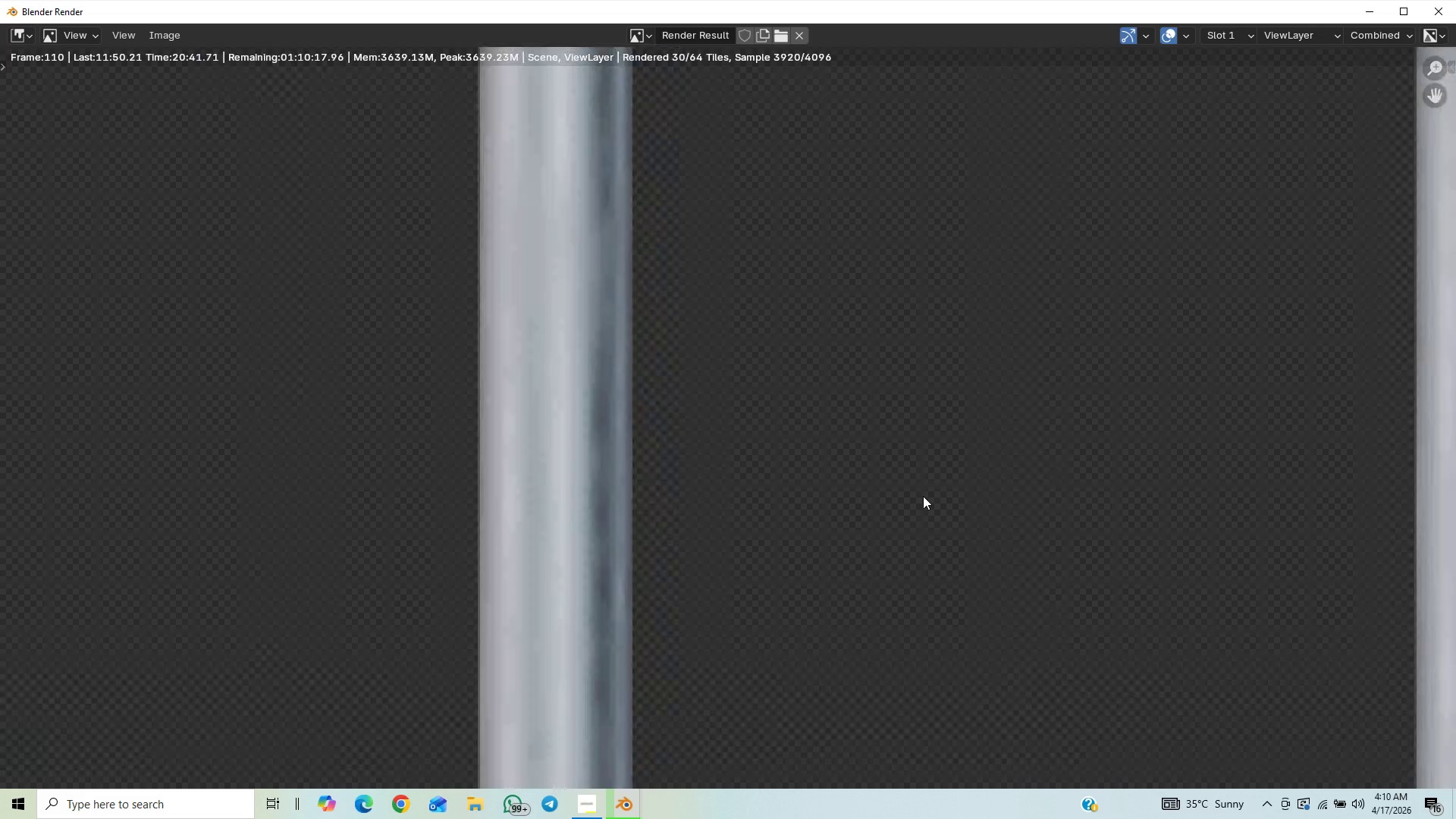 
scroll: coordinate [918, 512], scroll_direction: down, amount: 17.0
 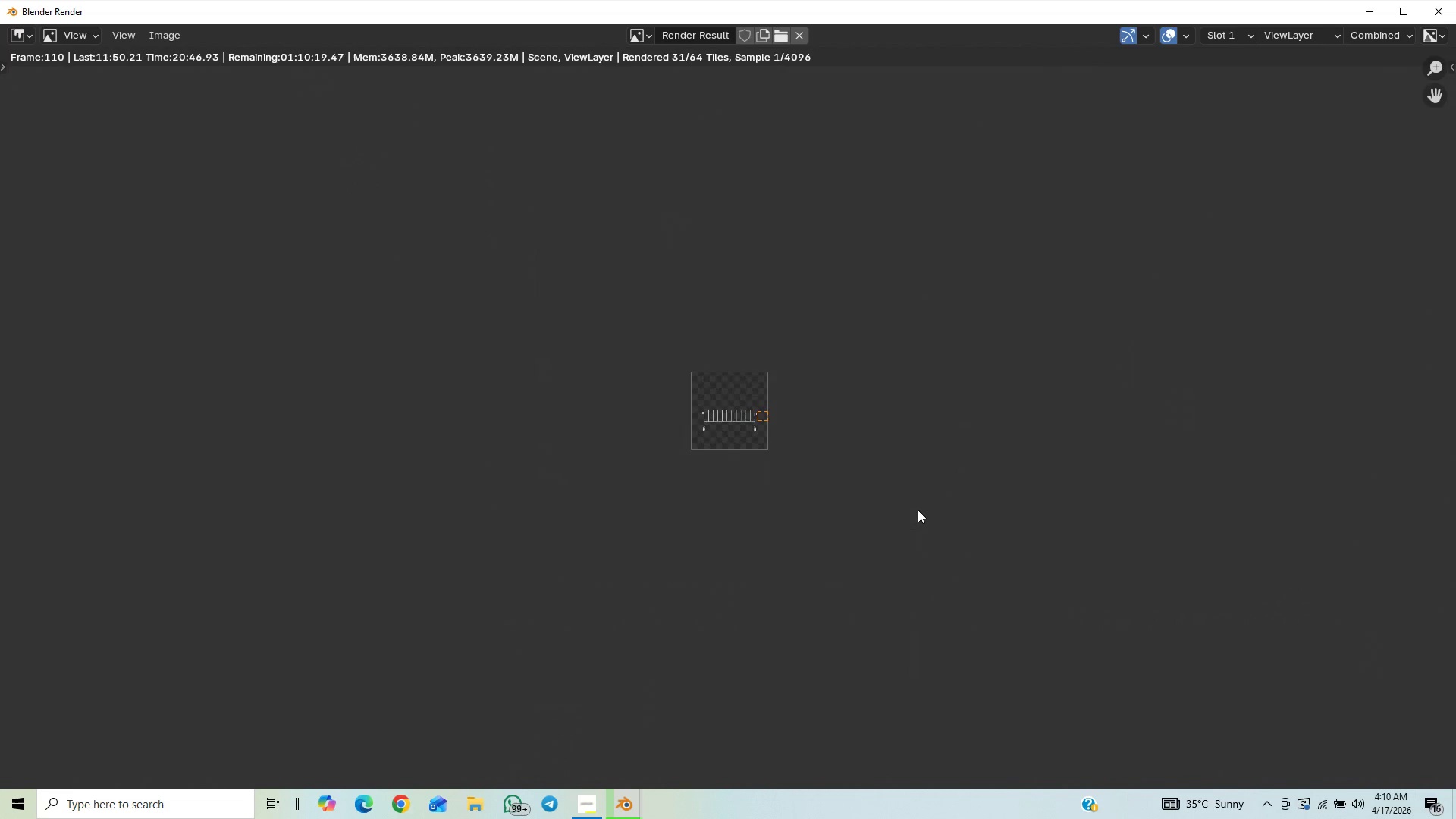 
scroll: coordinate [919, 501], scroll_direction: up, amount: 14.0
 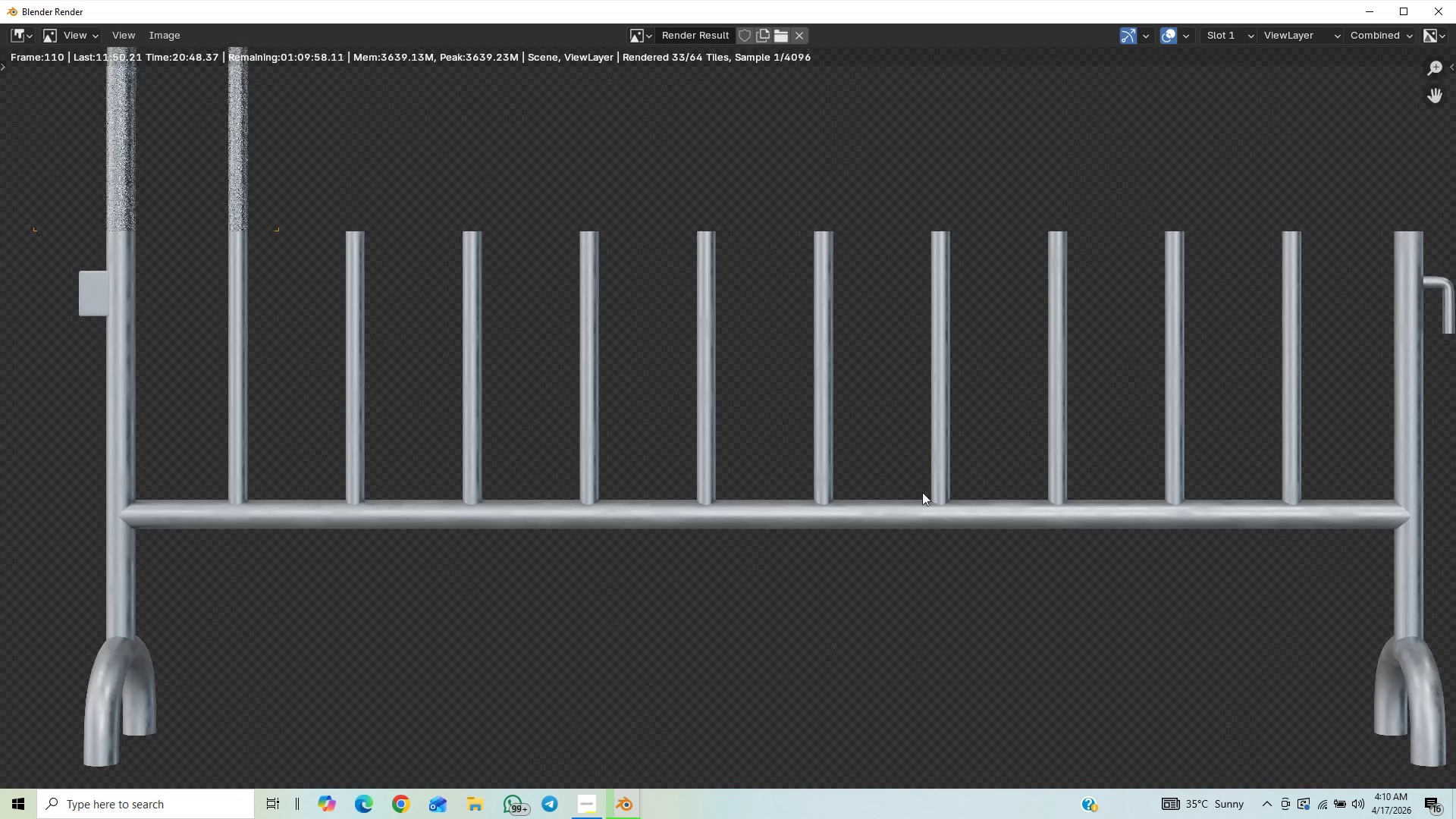 
scroll: coordinate [923, 486], scroll_direction: down, amount: 12.0
 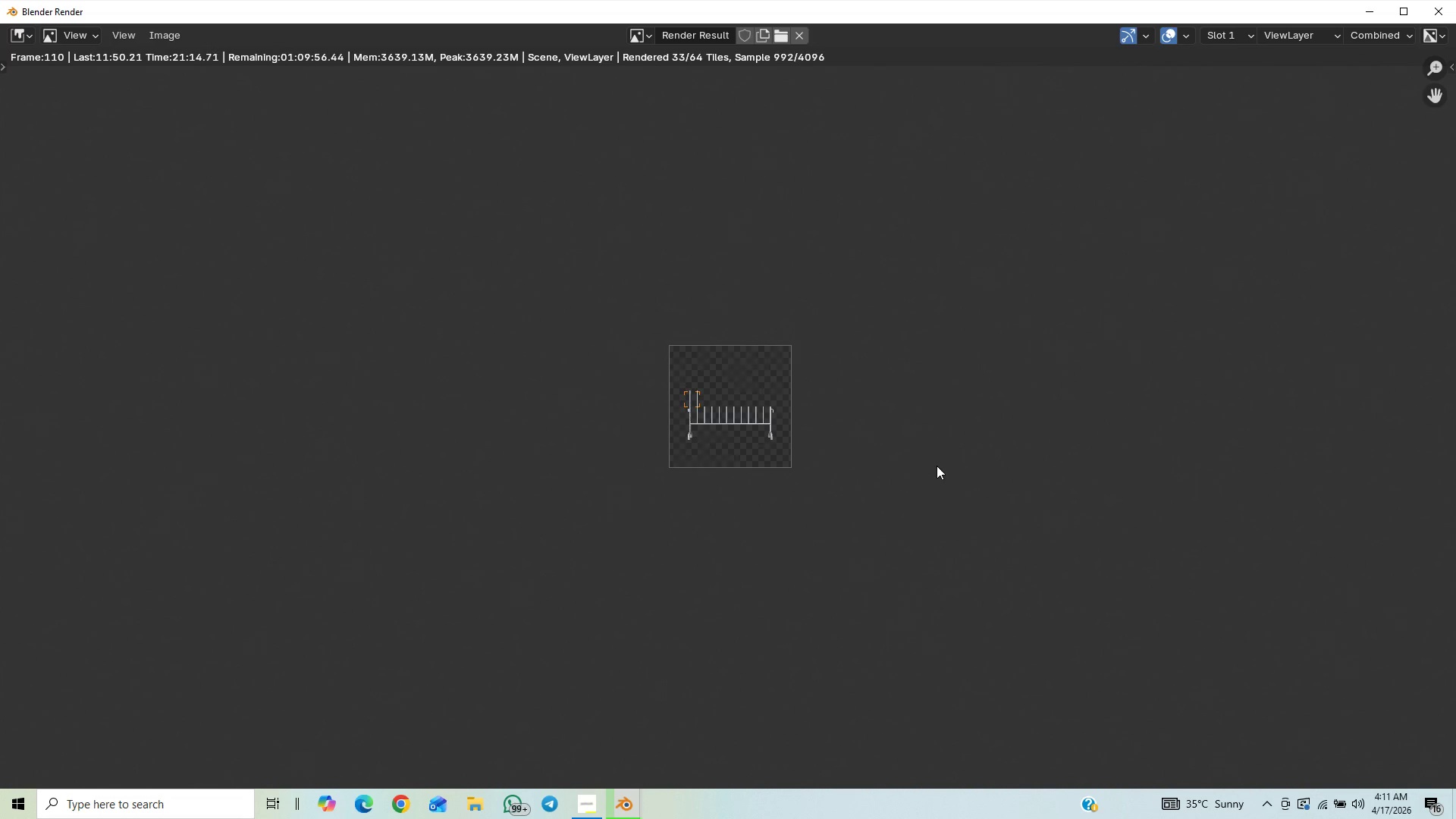 
wait(28.82)
 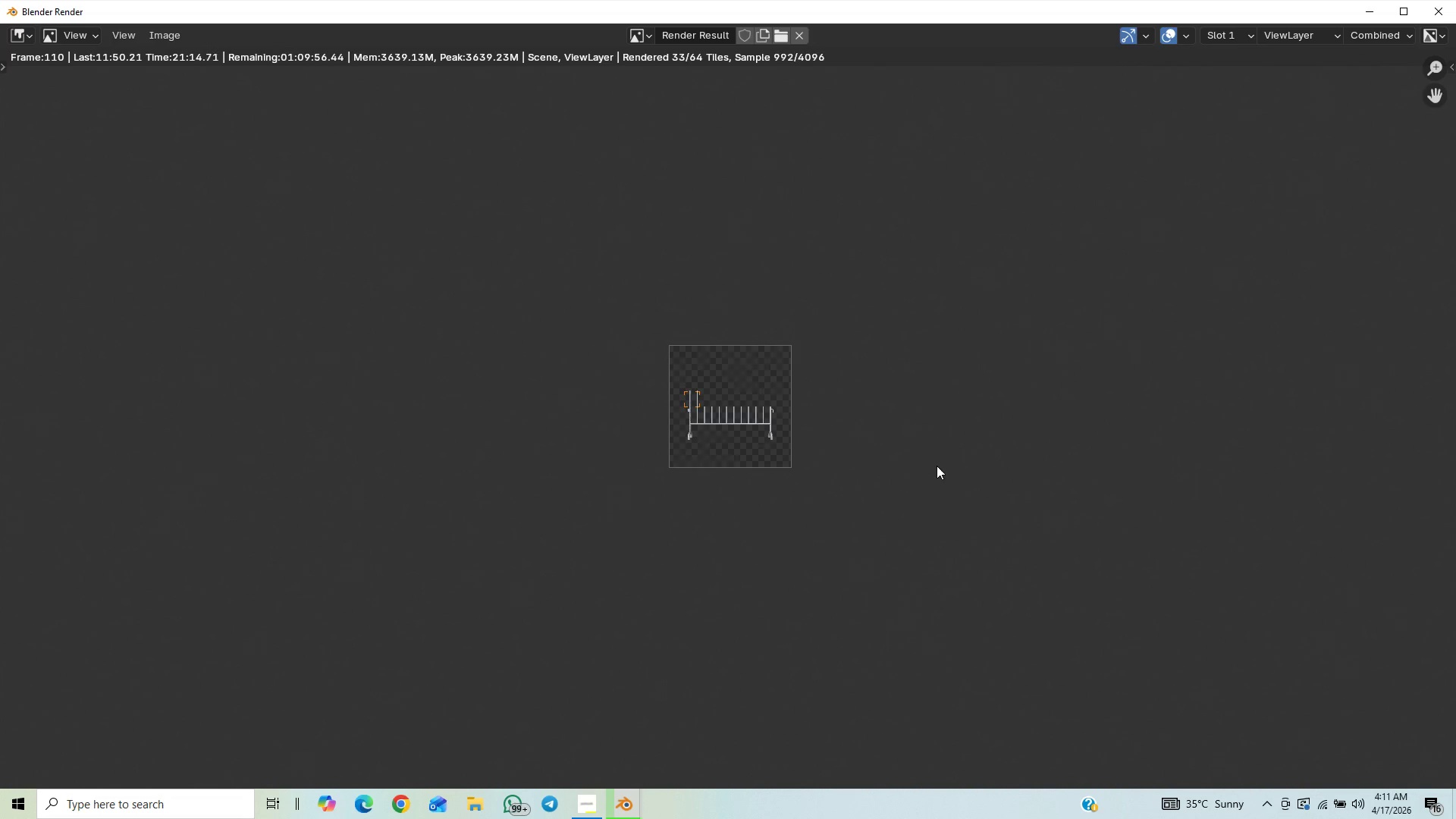 
scroll: coordinate [654, 531], scroll_direction: up, amount: 1.0
 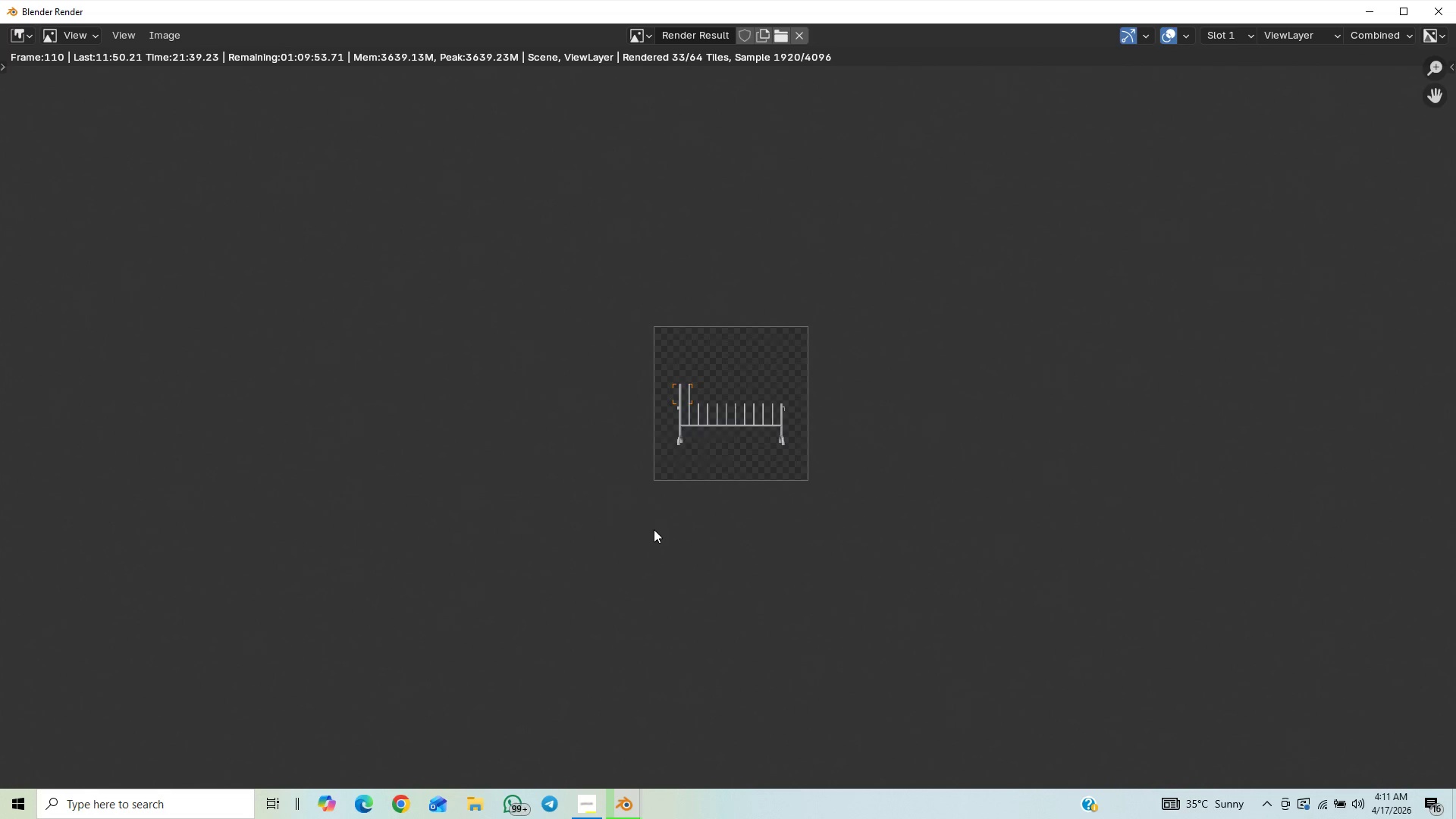 
wait(24.38)
 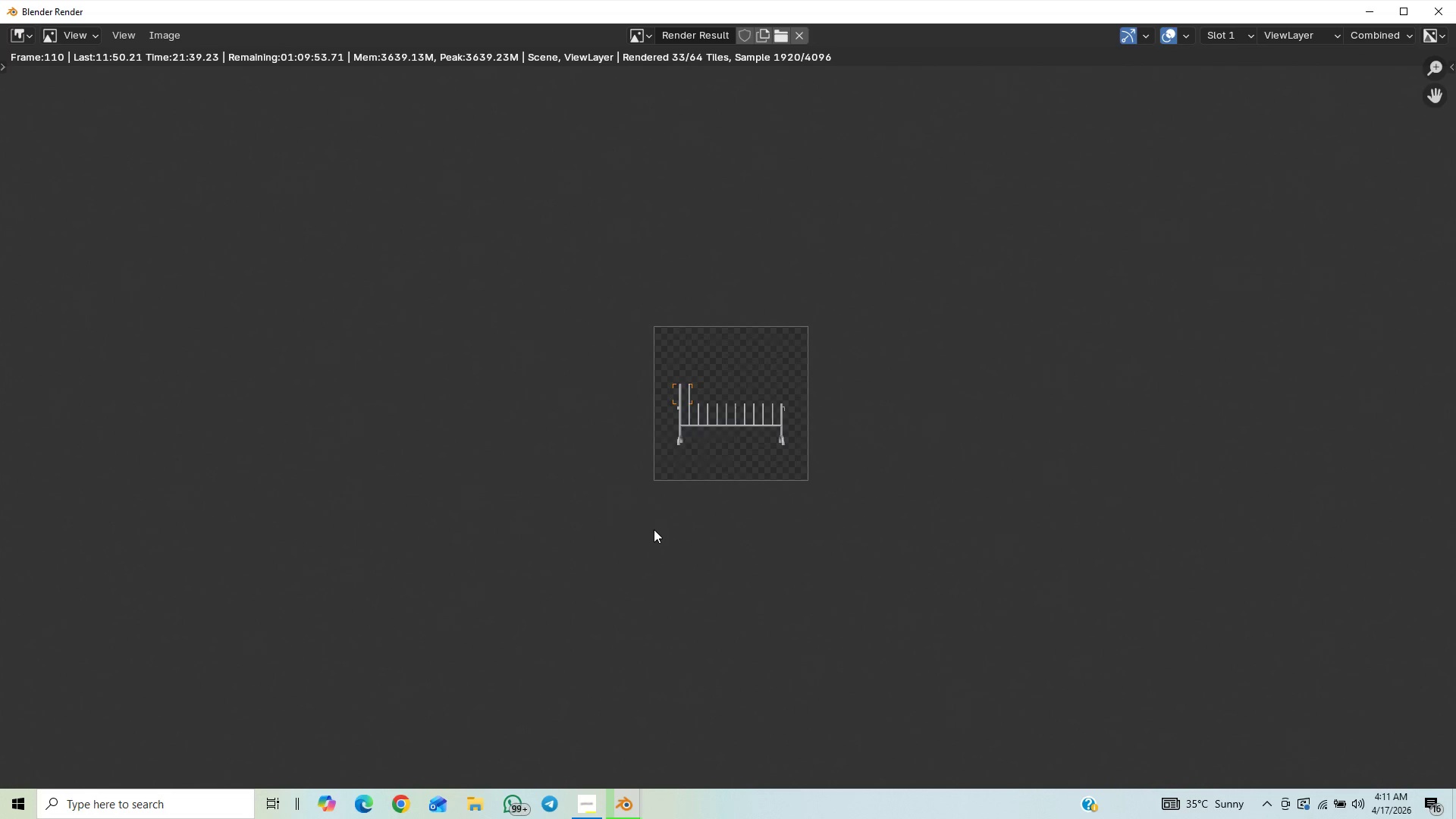 
scroll: coordinate [699, 680], scroll_direction: up, amount: 1.0
 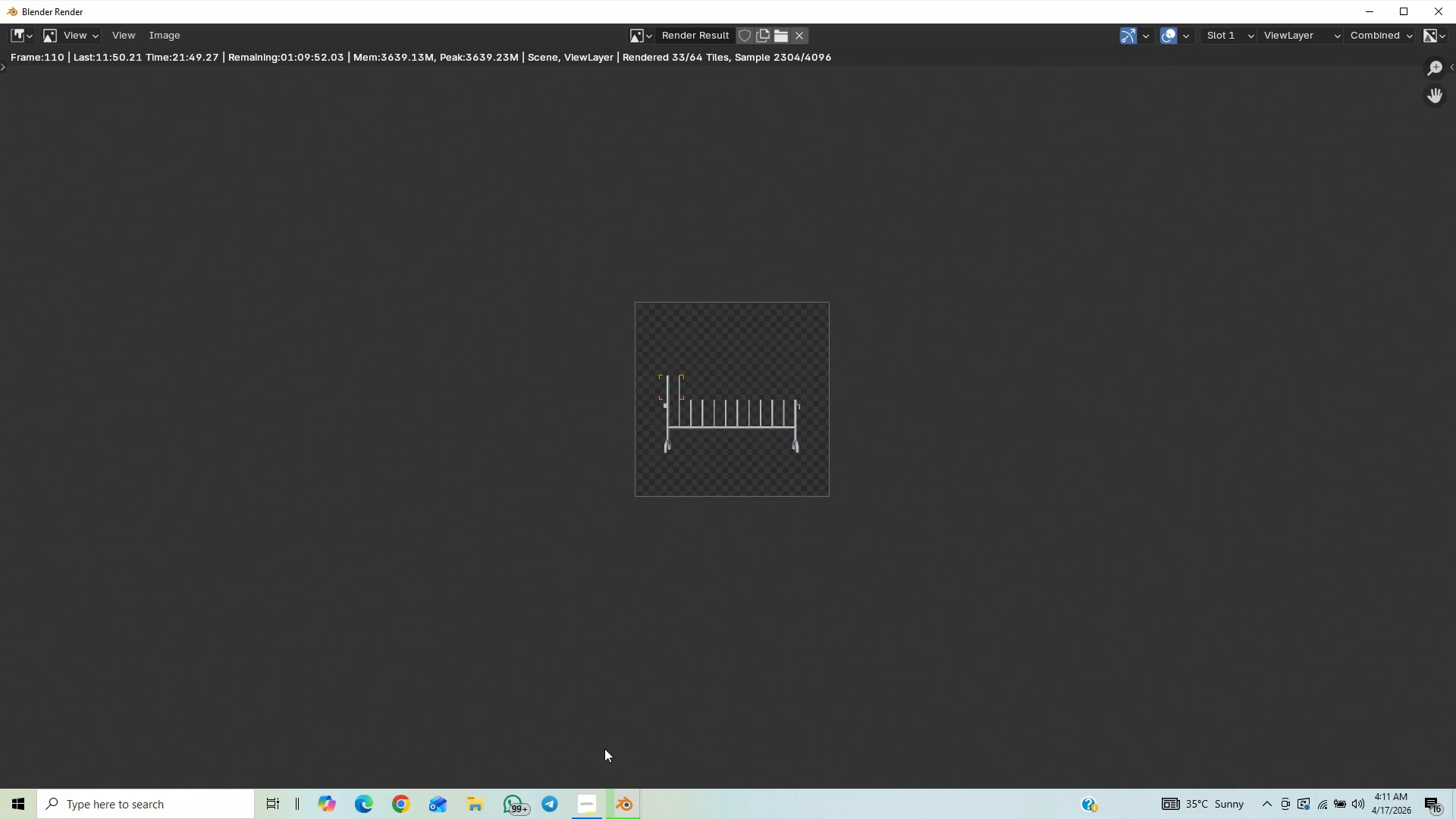 
wait(9.44)
 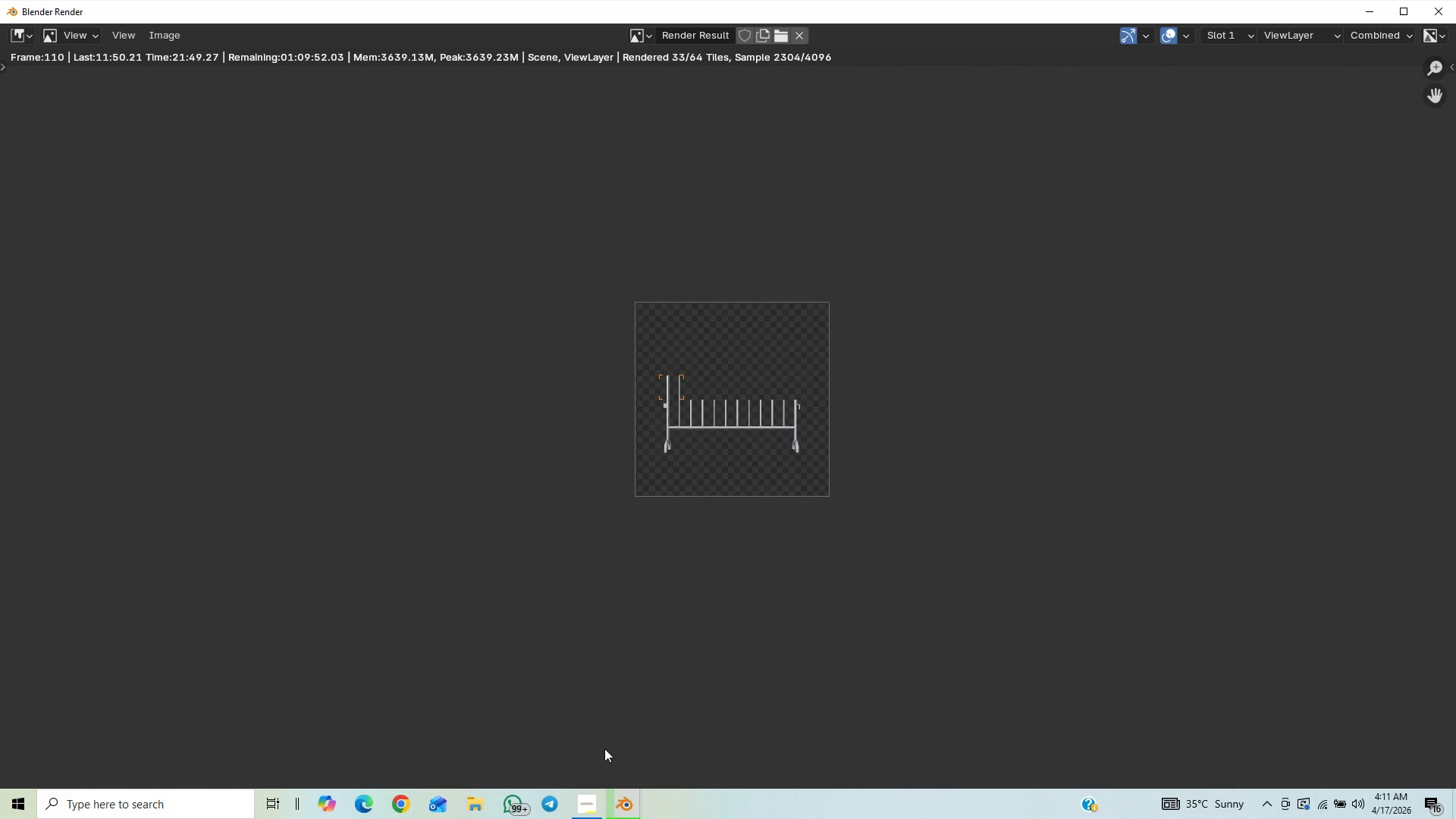 
scroll: coordinate [805, 488], scroll_direction: up, amount: 13.0
 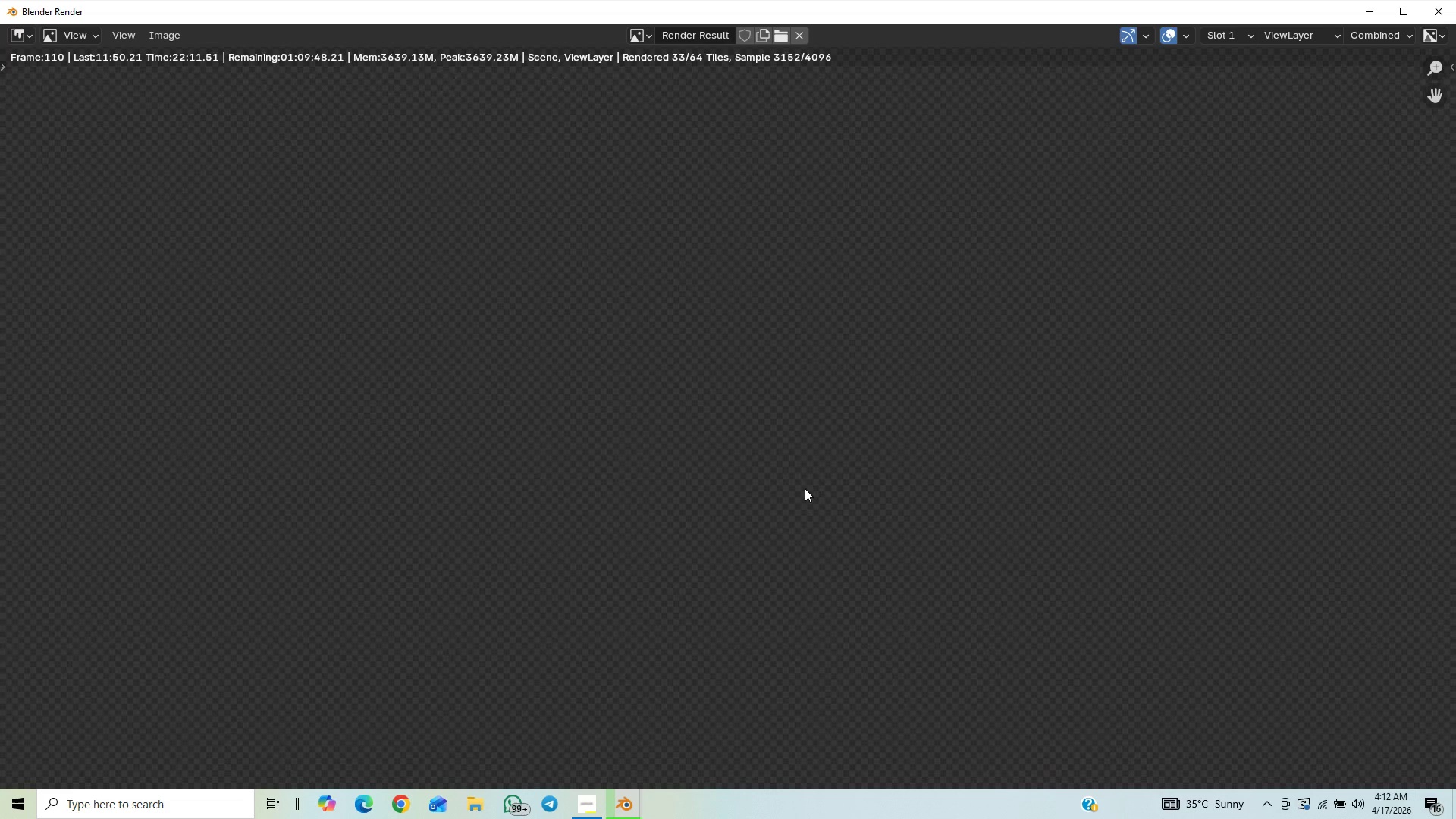 
wait(18.05)
 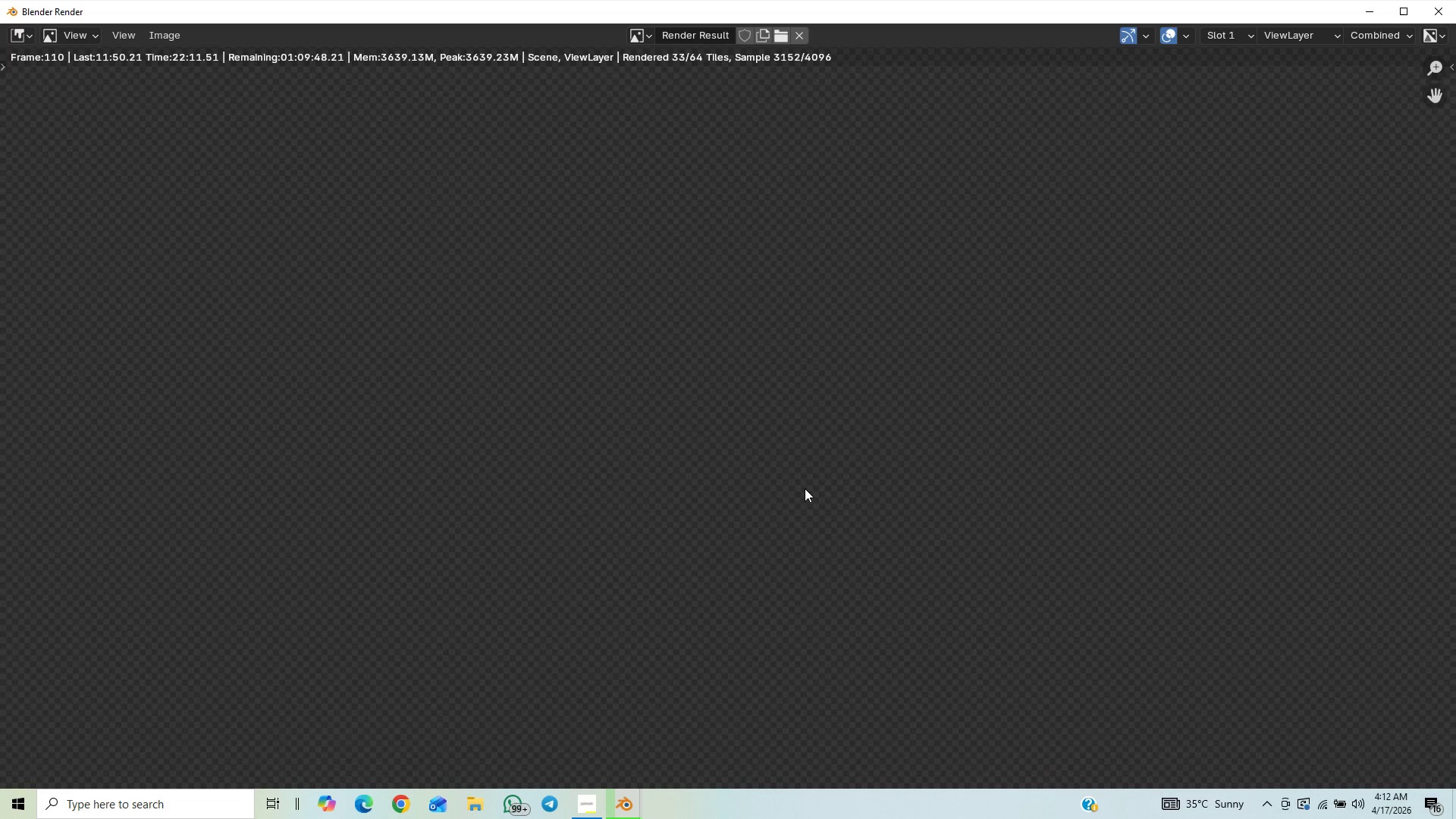 
scroll: coordinate [567, 309], scroll_direction: down, amount: 6.0
 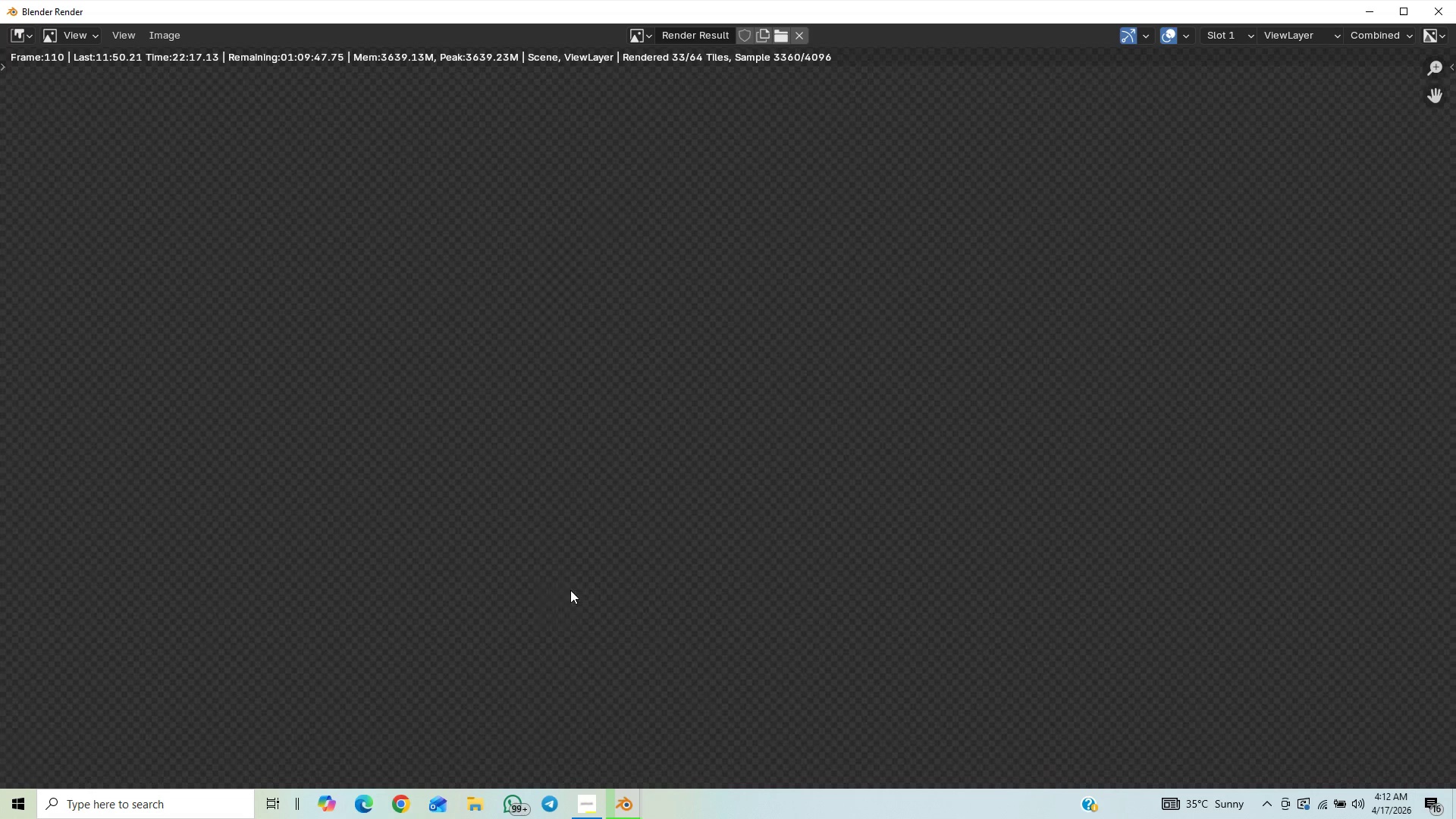 
scroll: coordinate [576, 580], scroll_direction: up, amount: 2.0
 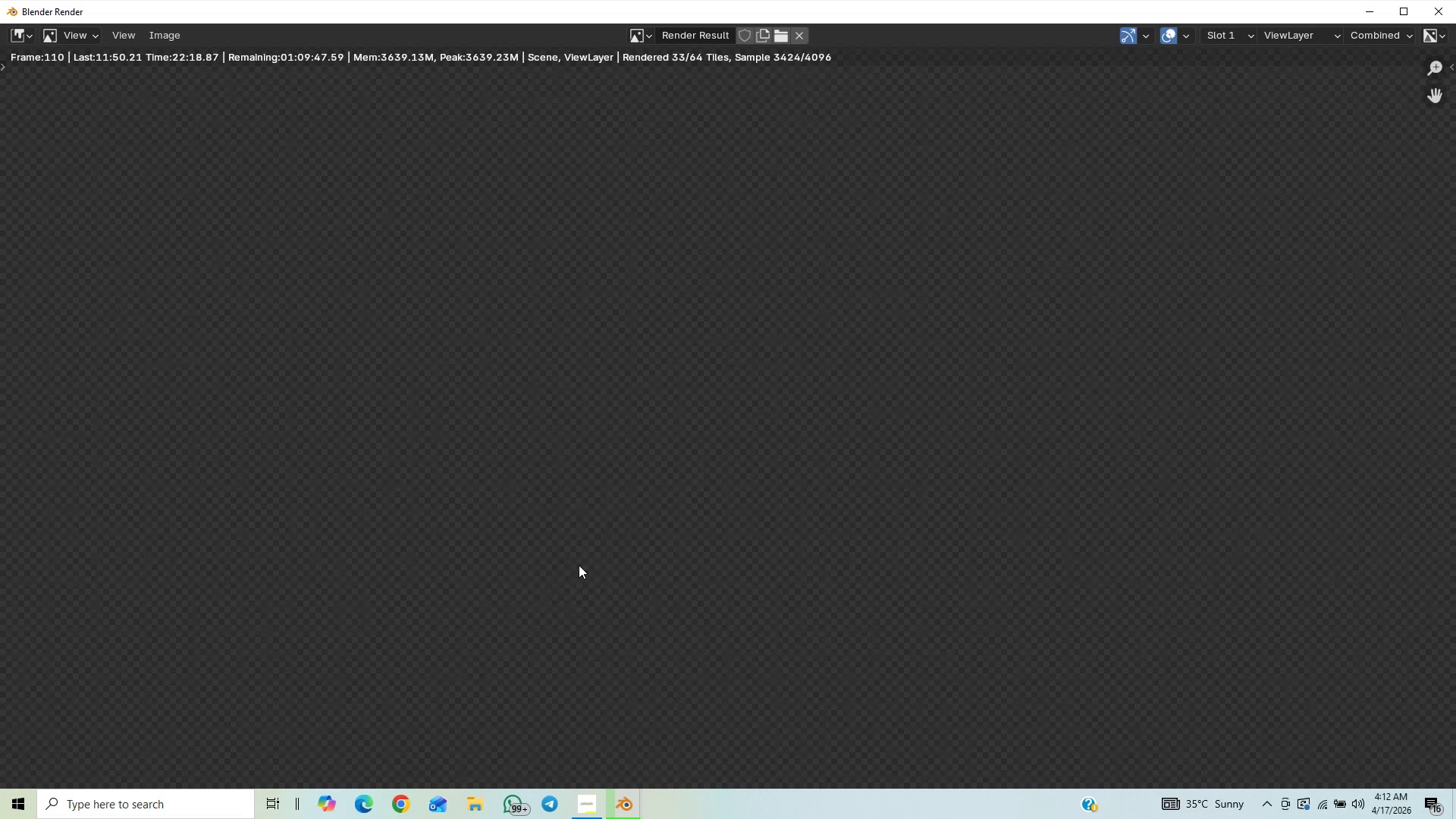 
scroll: coordinate [585, 541], scroll_direction: down, amount: 2.0
 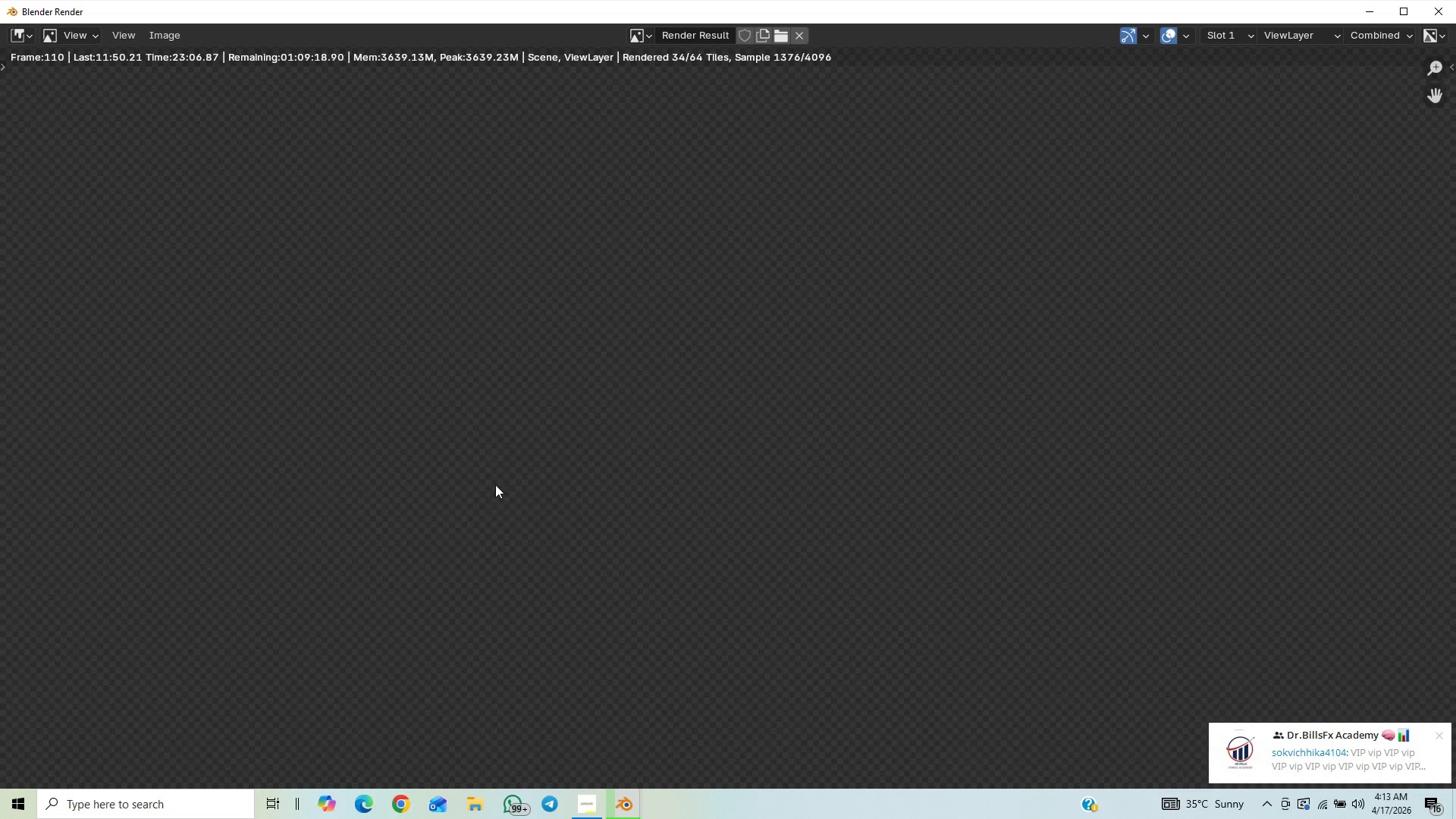 
wait(49.22)
 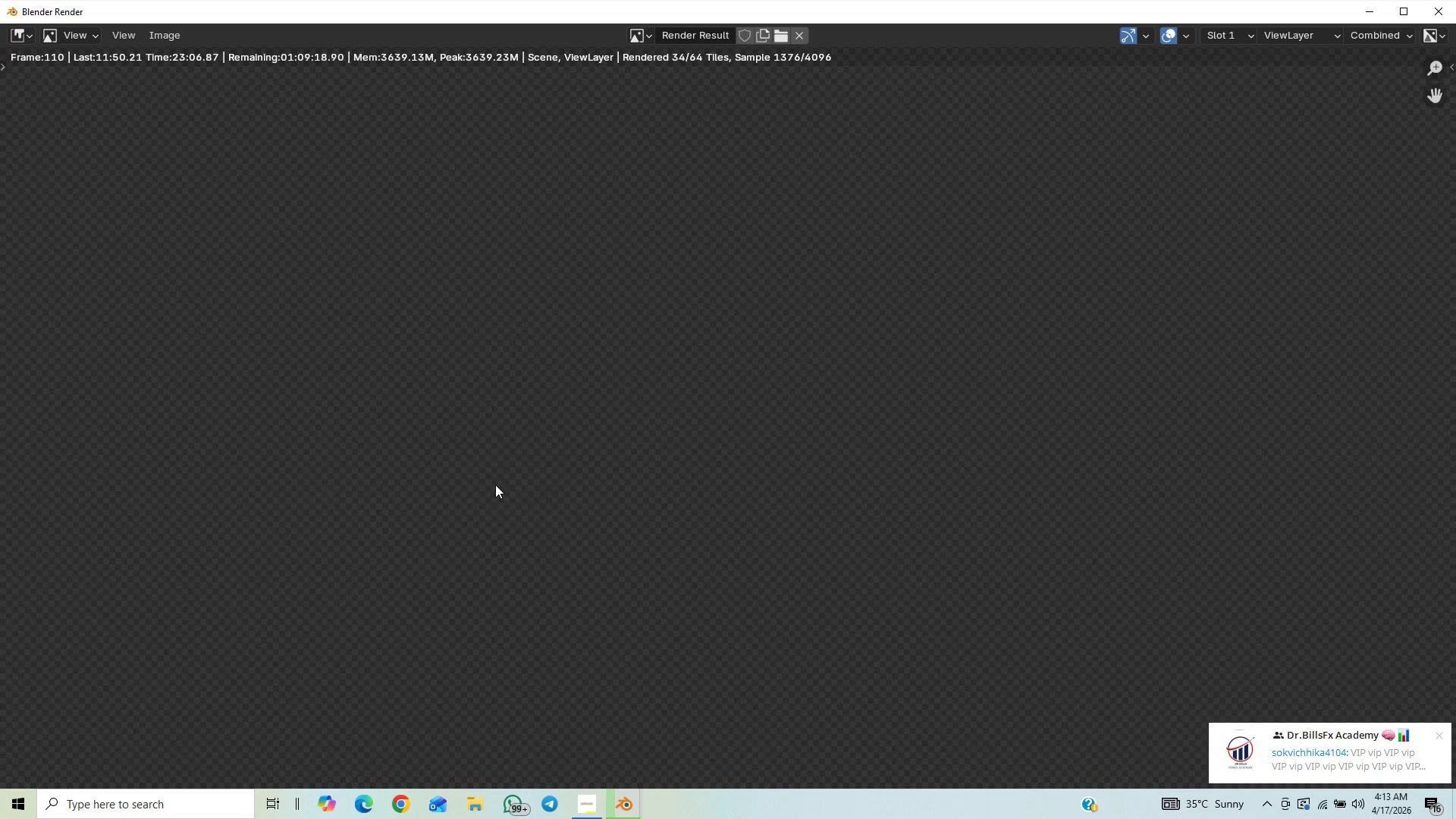 
scroll: coordinate [334, 429], scroll_direction: down, amount: 1.0
 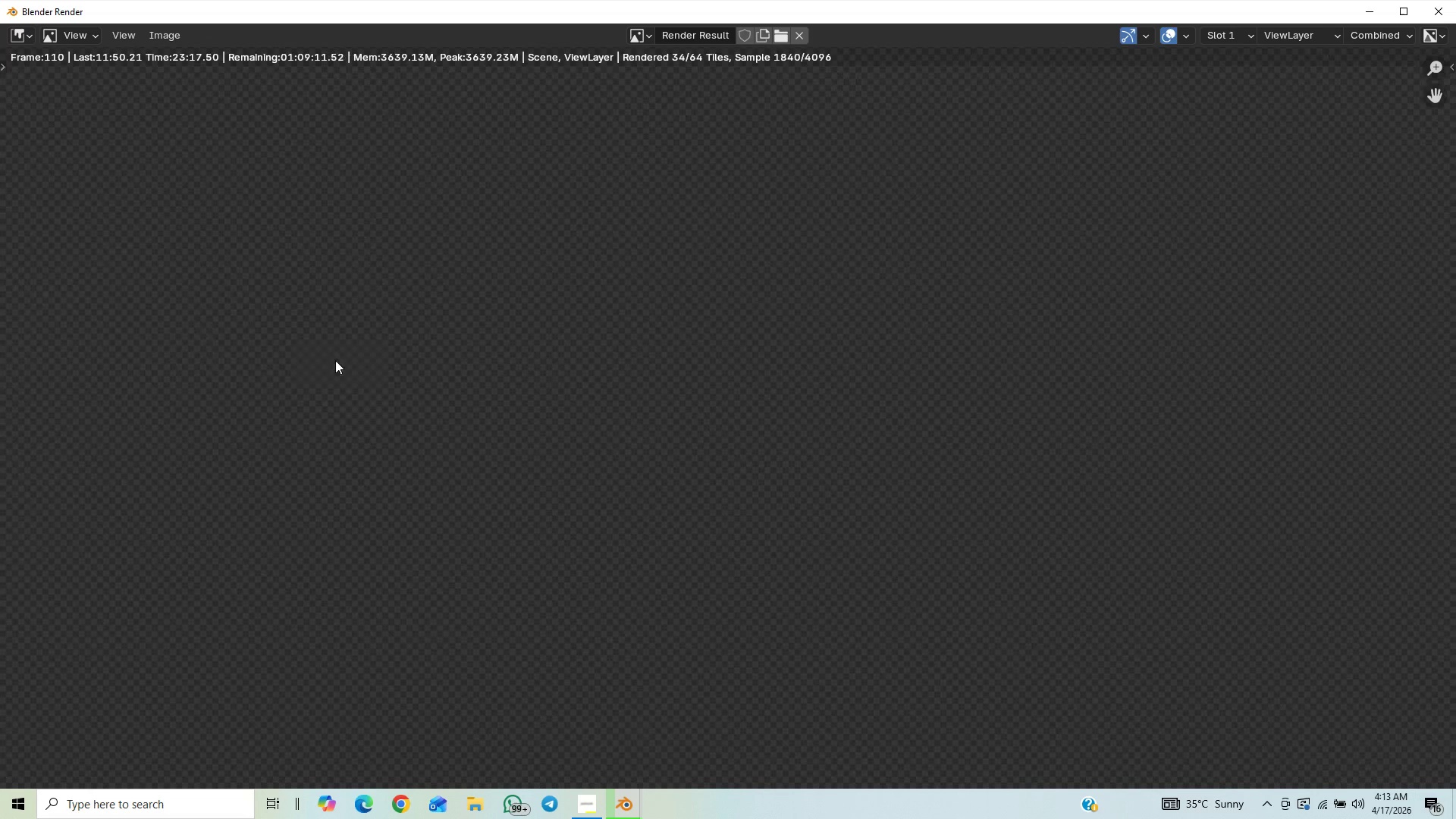 
wait(6.8)
 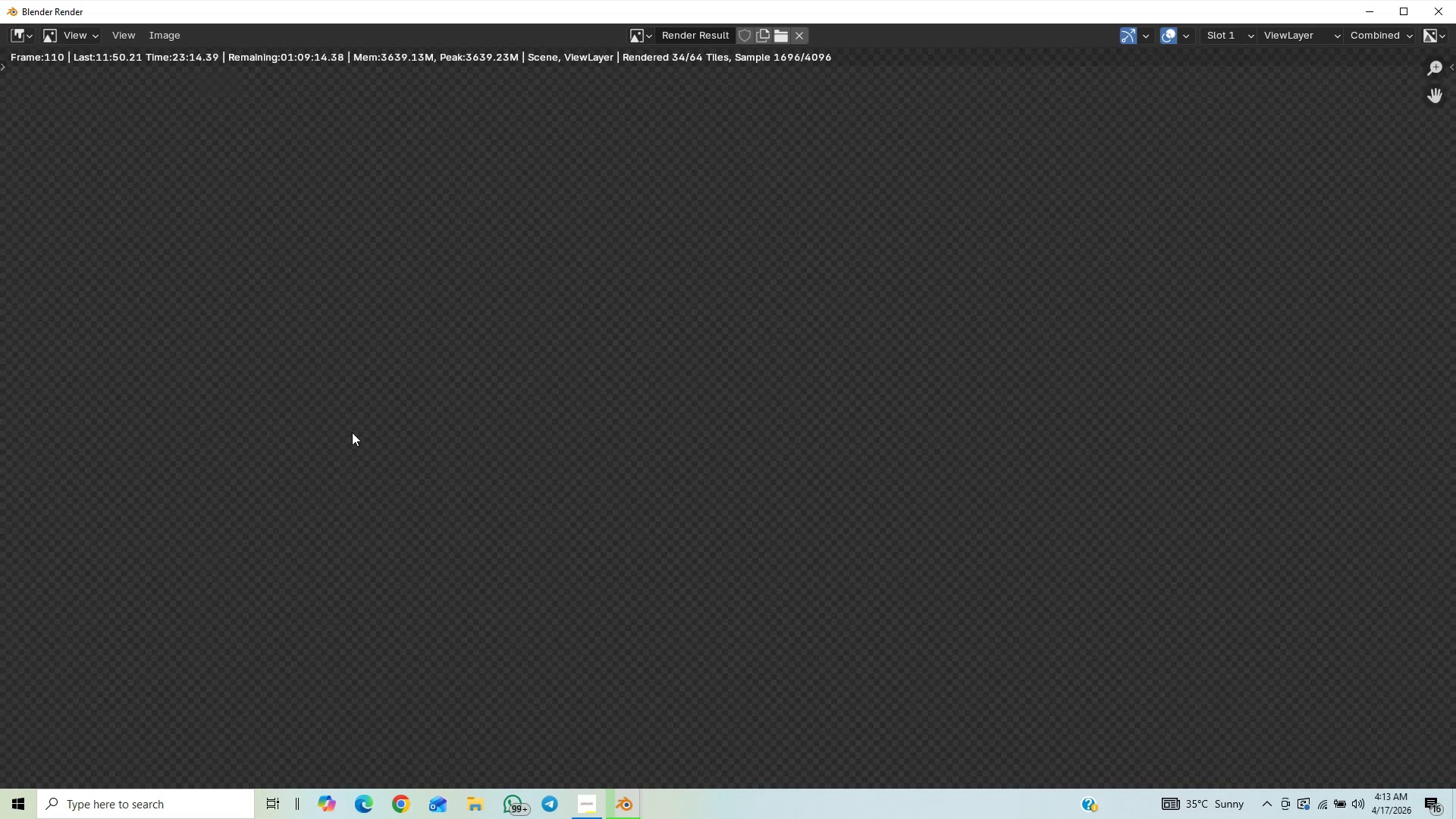 
scroll: coordinate [759, 513], scroll_direction: down, amount: 27.0
 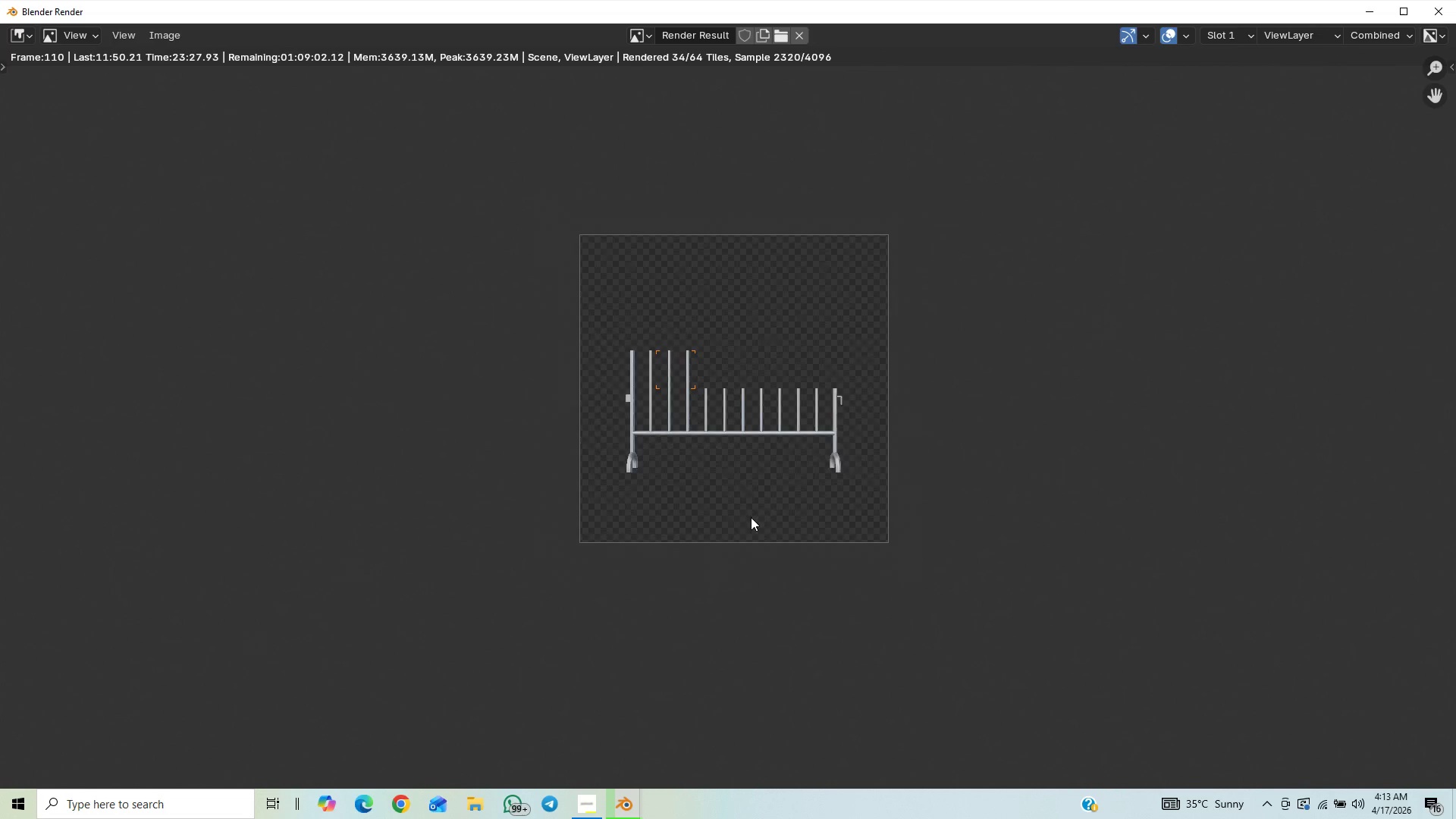 
scroll: coordinate [750, 519], scroll_direction: up, amount: 3.0
 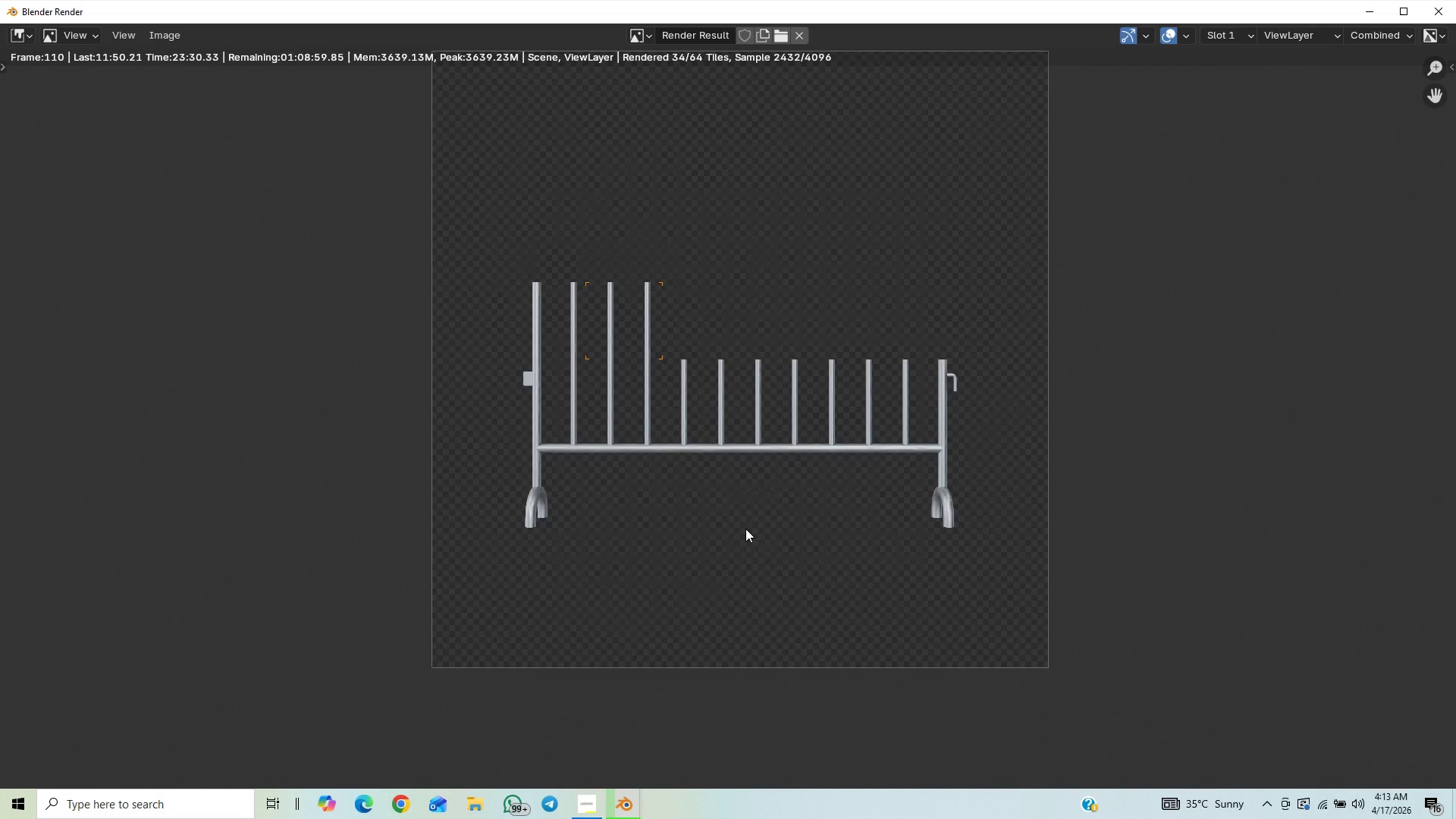 
scroll: coordinate [754, 397], scroll_direction: down, amount: 2.0
 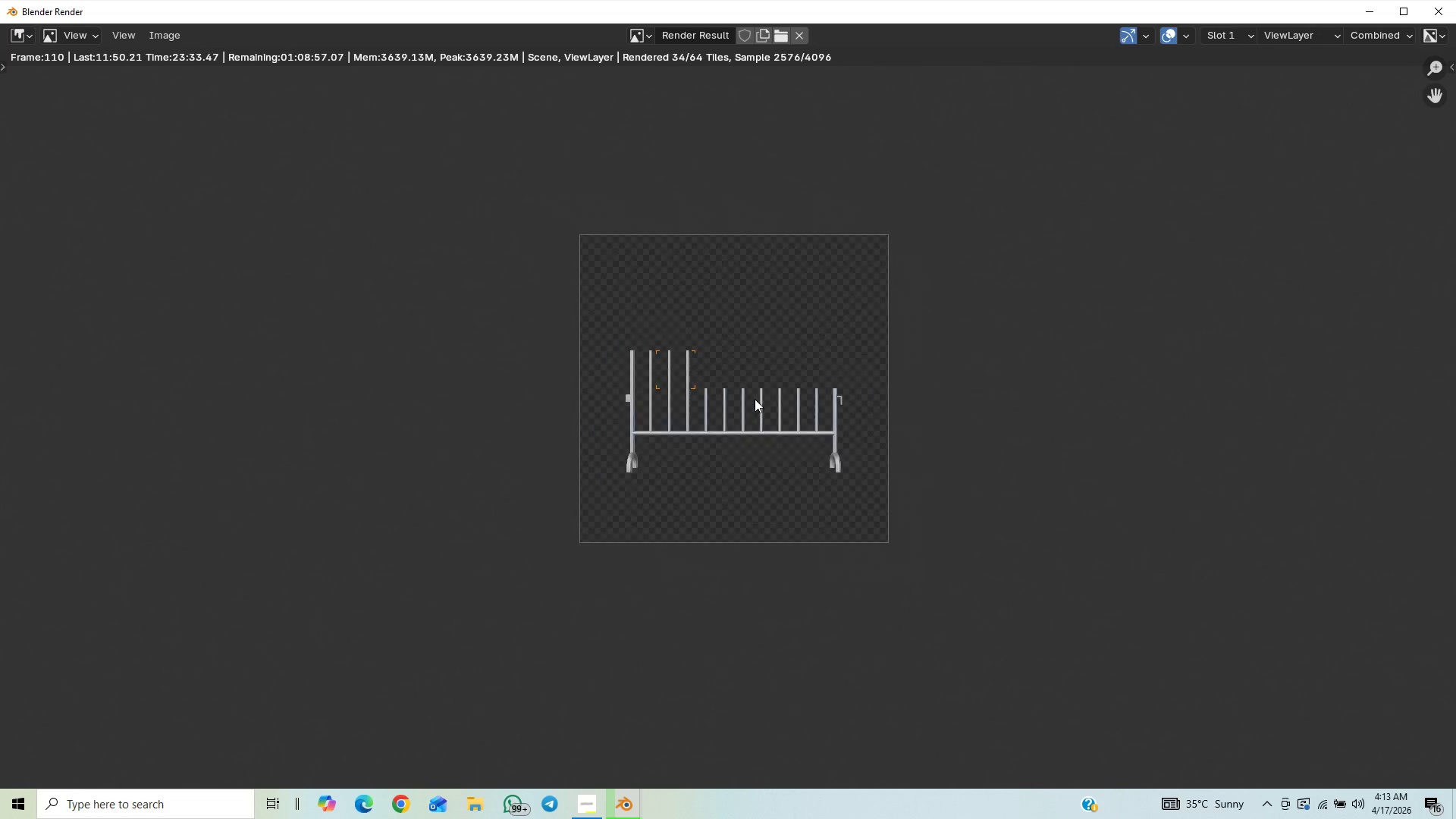 
scroll: coordinate [755, 400], scroll_direction: up, amount: 5.0
 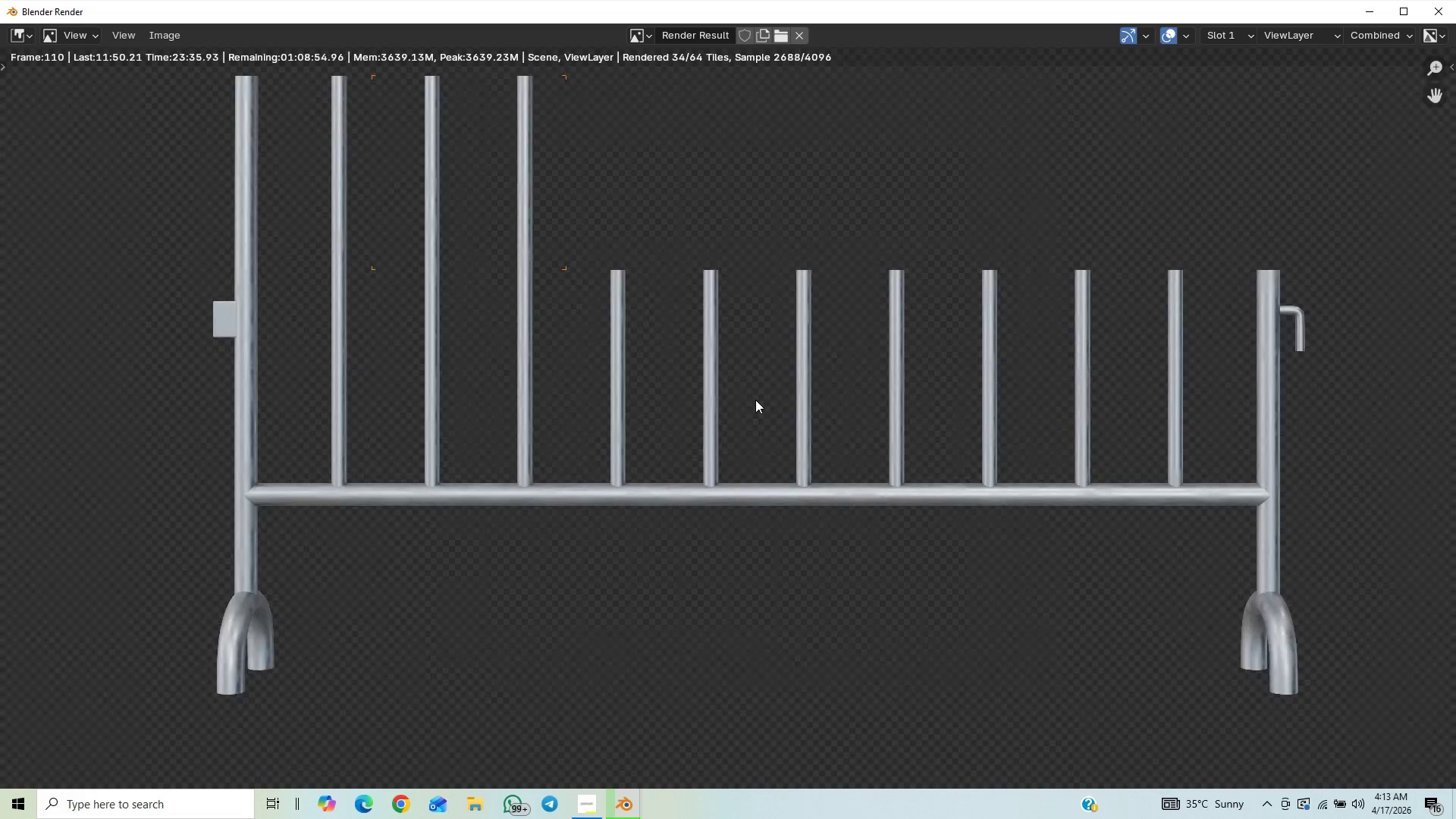 
scroll: coordinate [755, 400], scroll_direction: down, amount: 1.0
 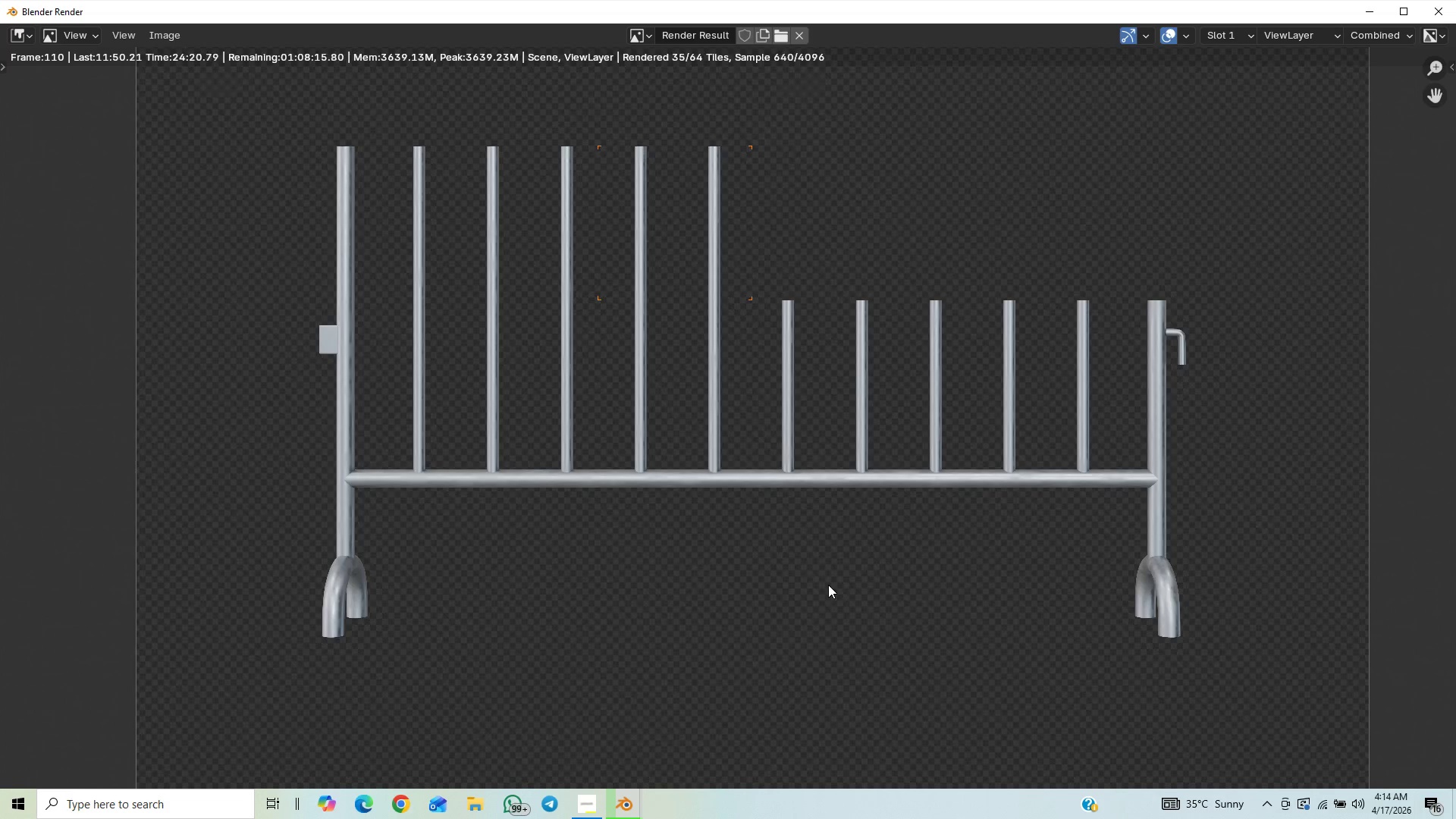 
wait(49.12)
 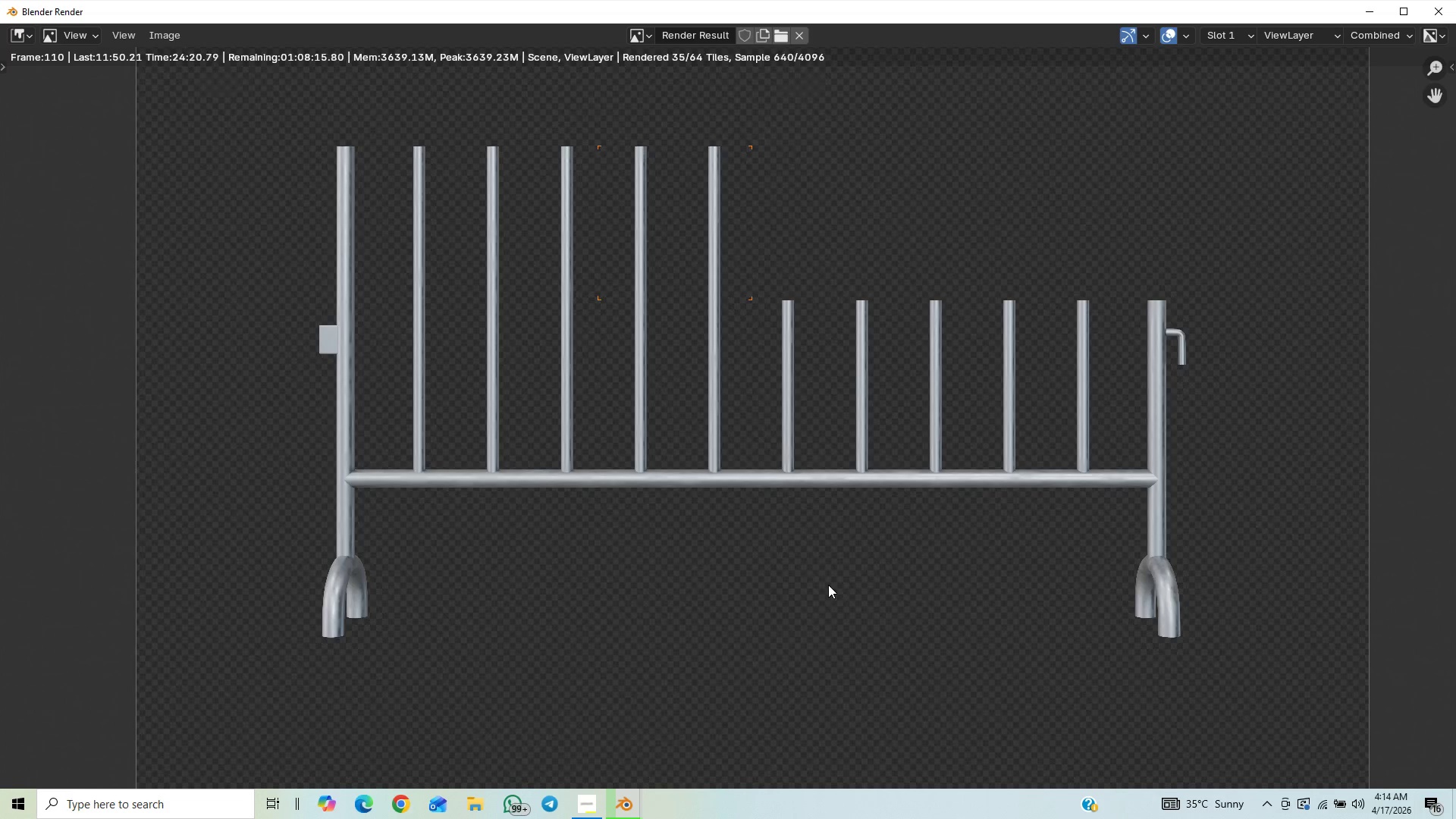 
scroll: coordinate [570, 554], scroll_direction: down, amount: 3.0
 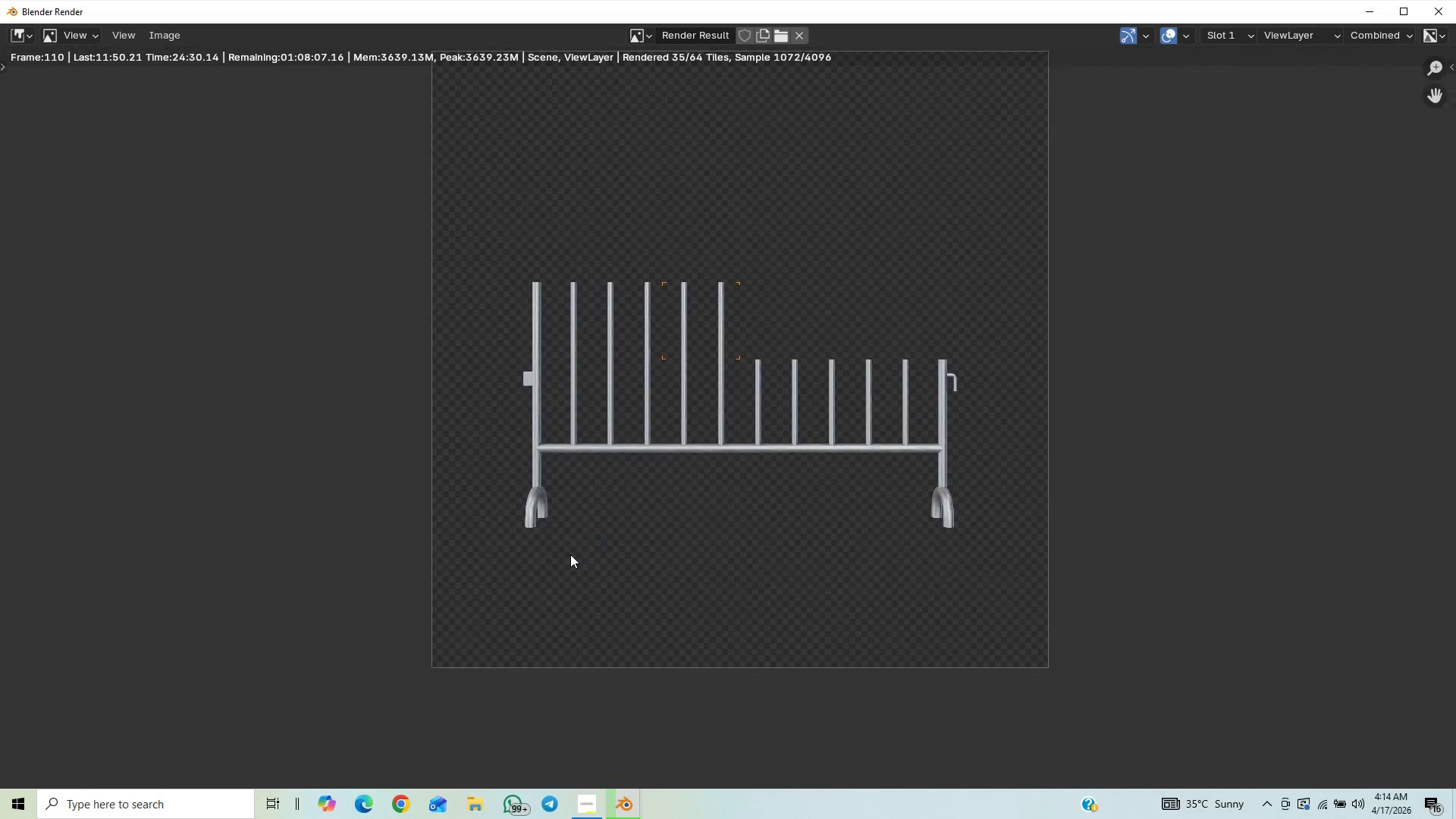 
scroll: coordinate [567, 554], scroll_direction: up, amount: 5.0
 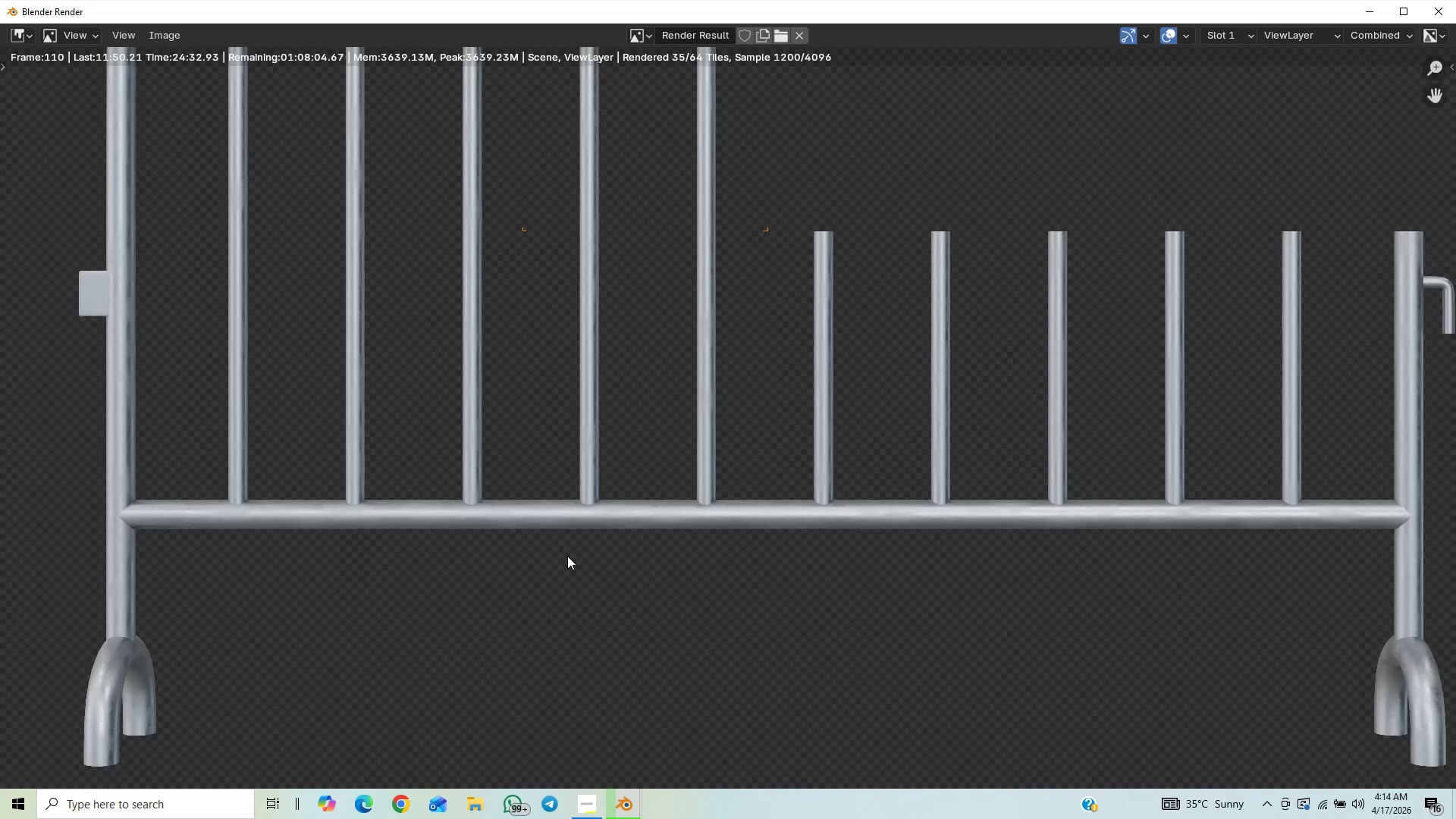 
scroll: coordinate [567, 556], scroll_direction: down, amount: 4.0
 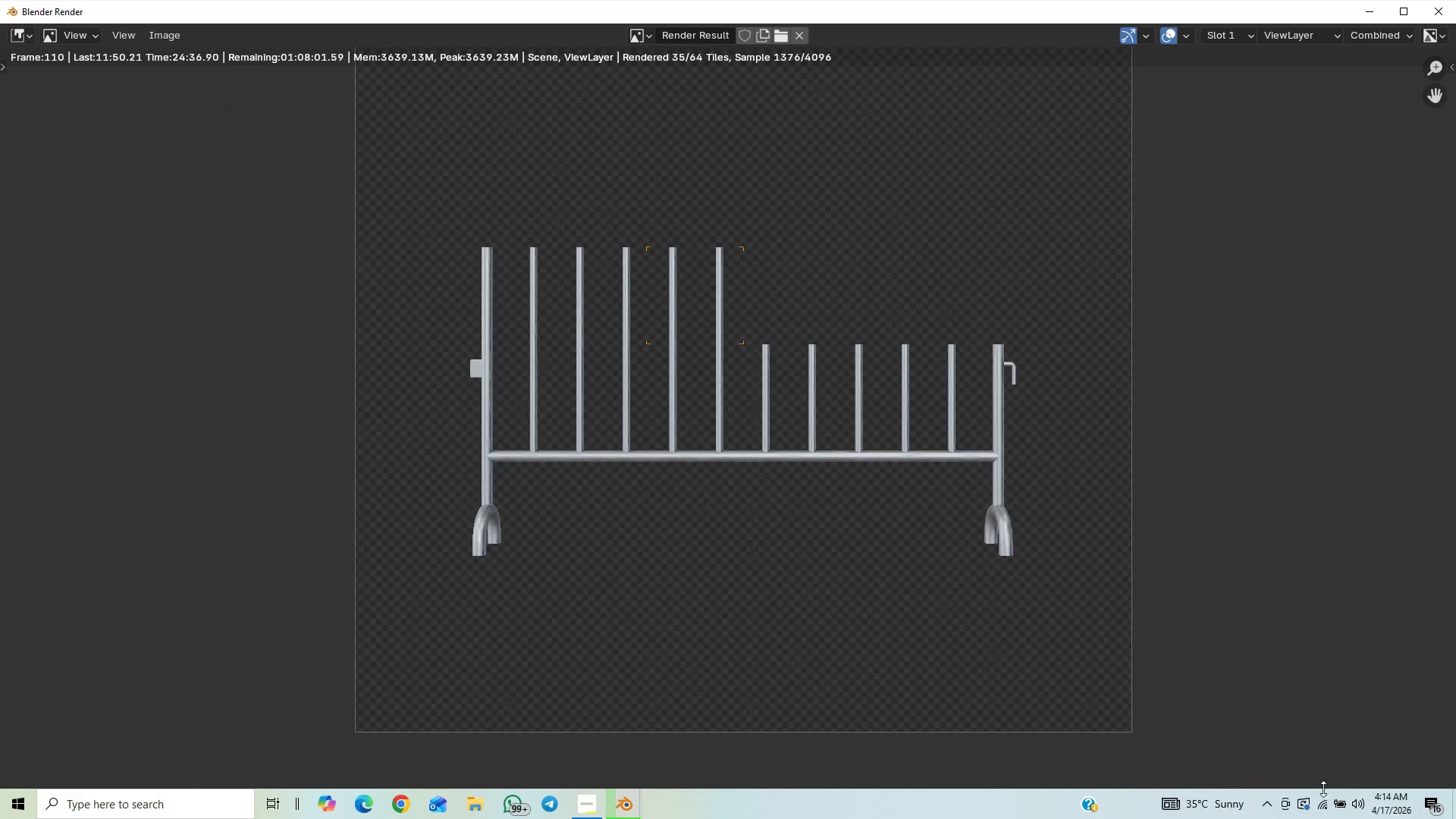 
wait(8.01)
 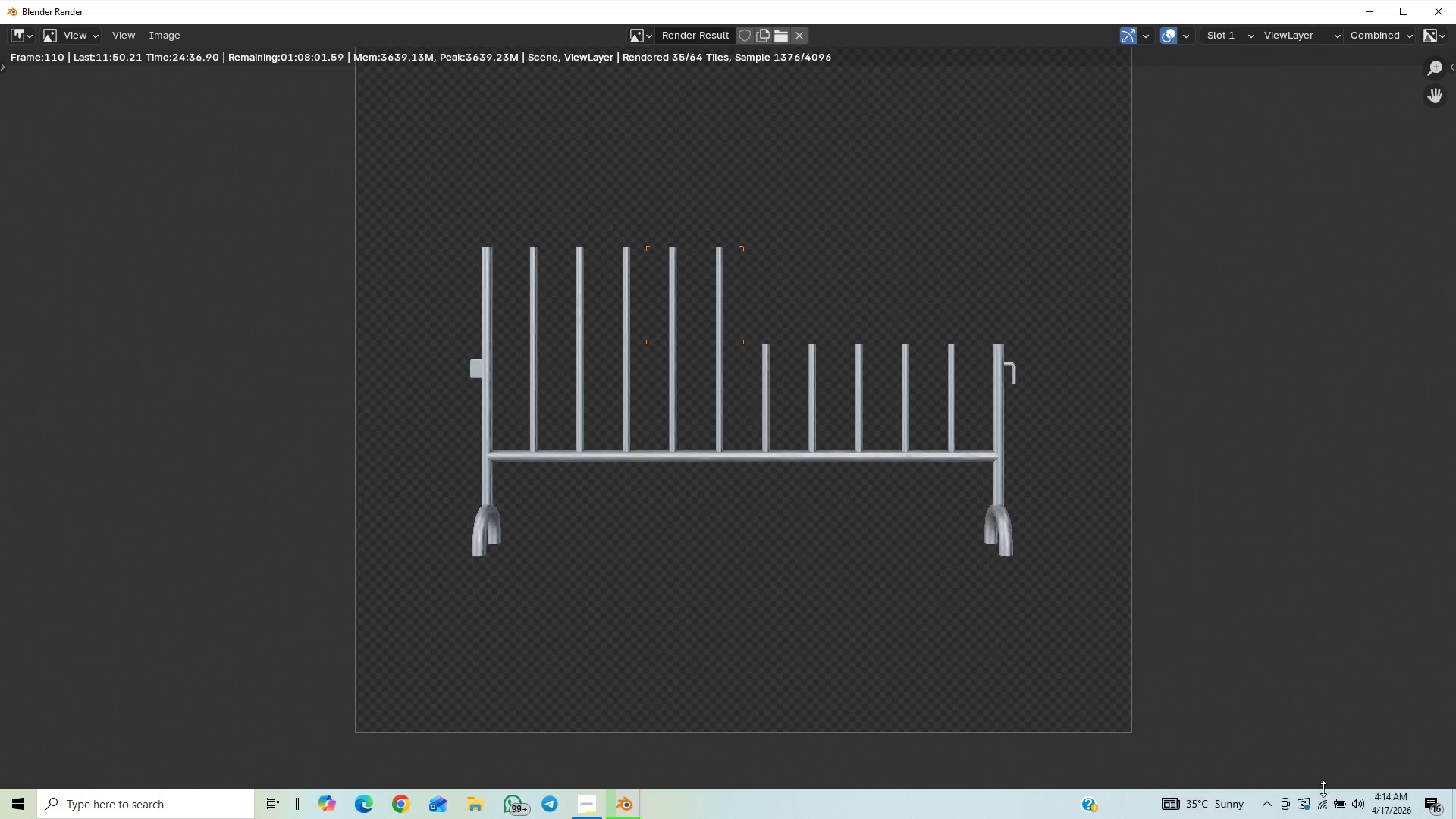 
mouse_move([572, 780])
 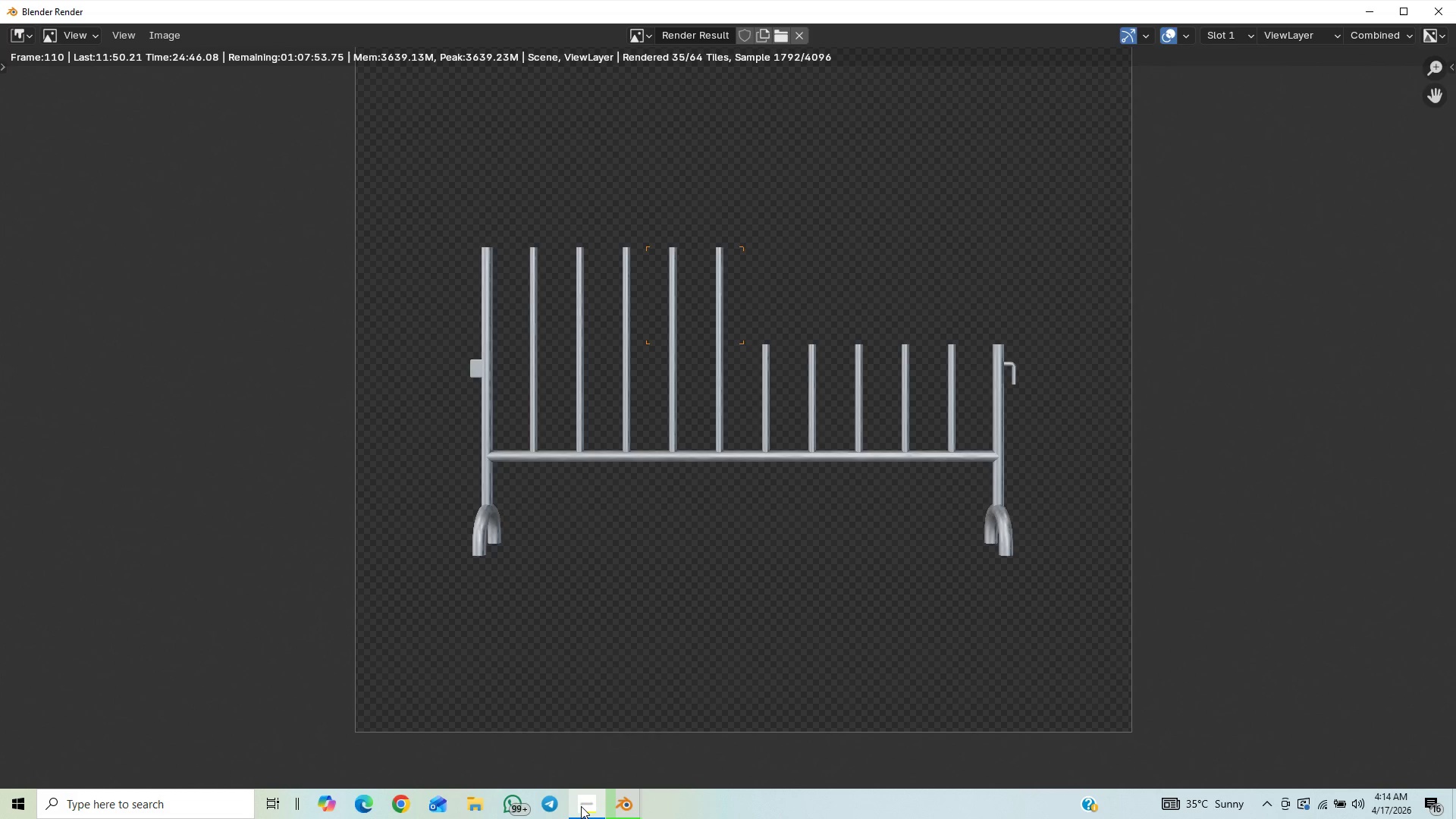 
left_click([581, 806])